 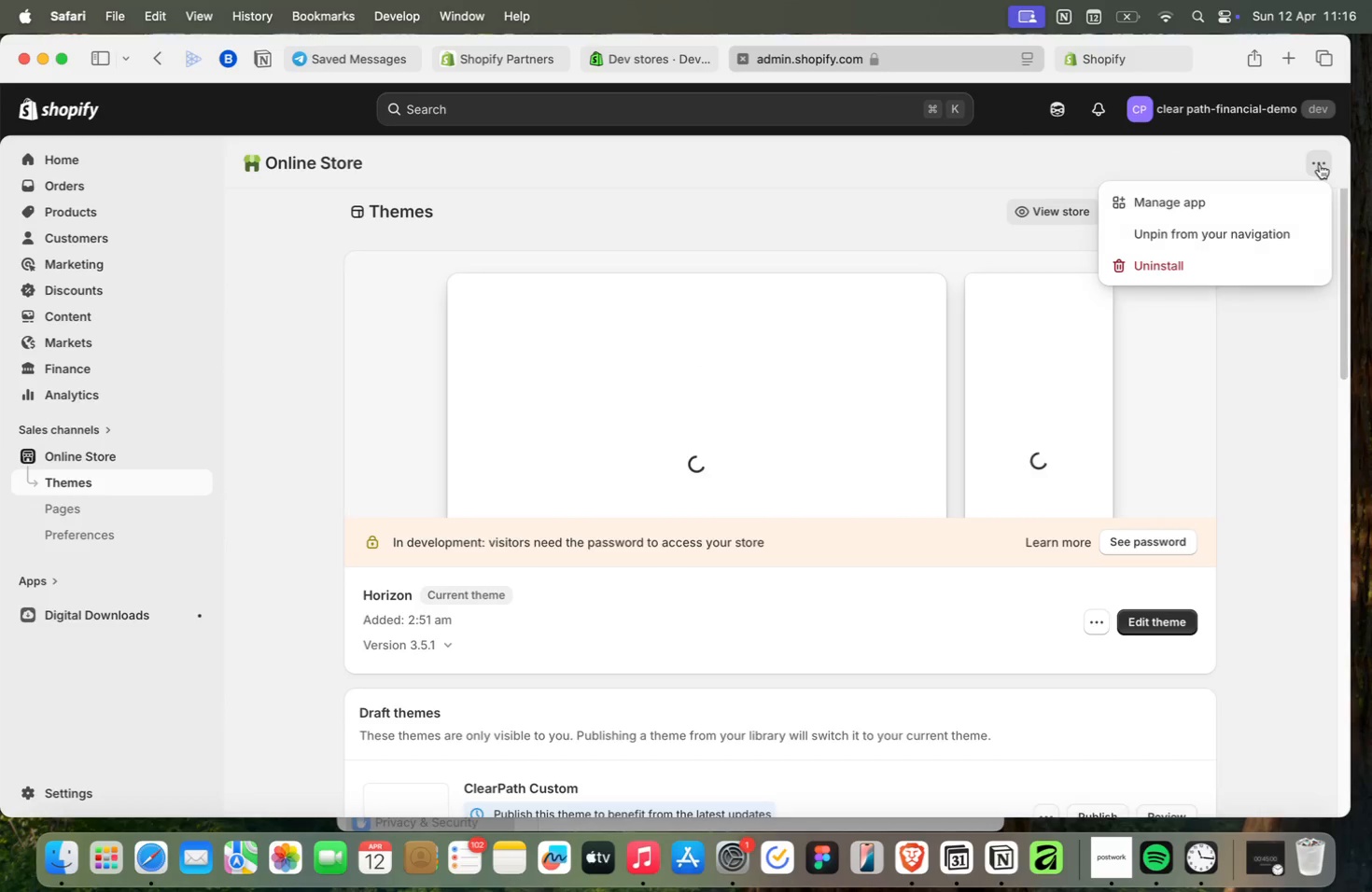 
left_click([1320, 164])
 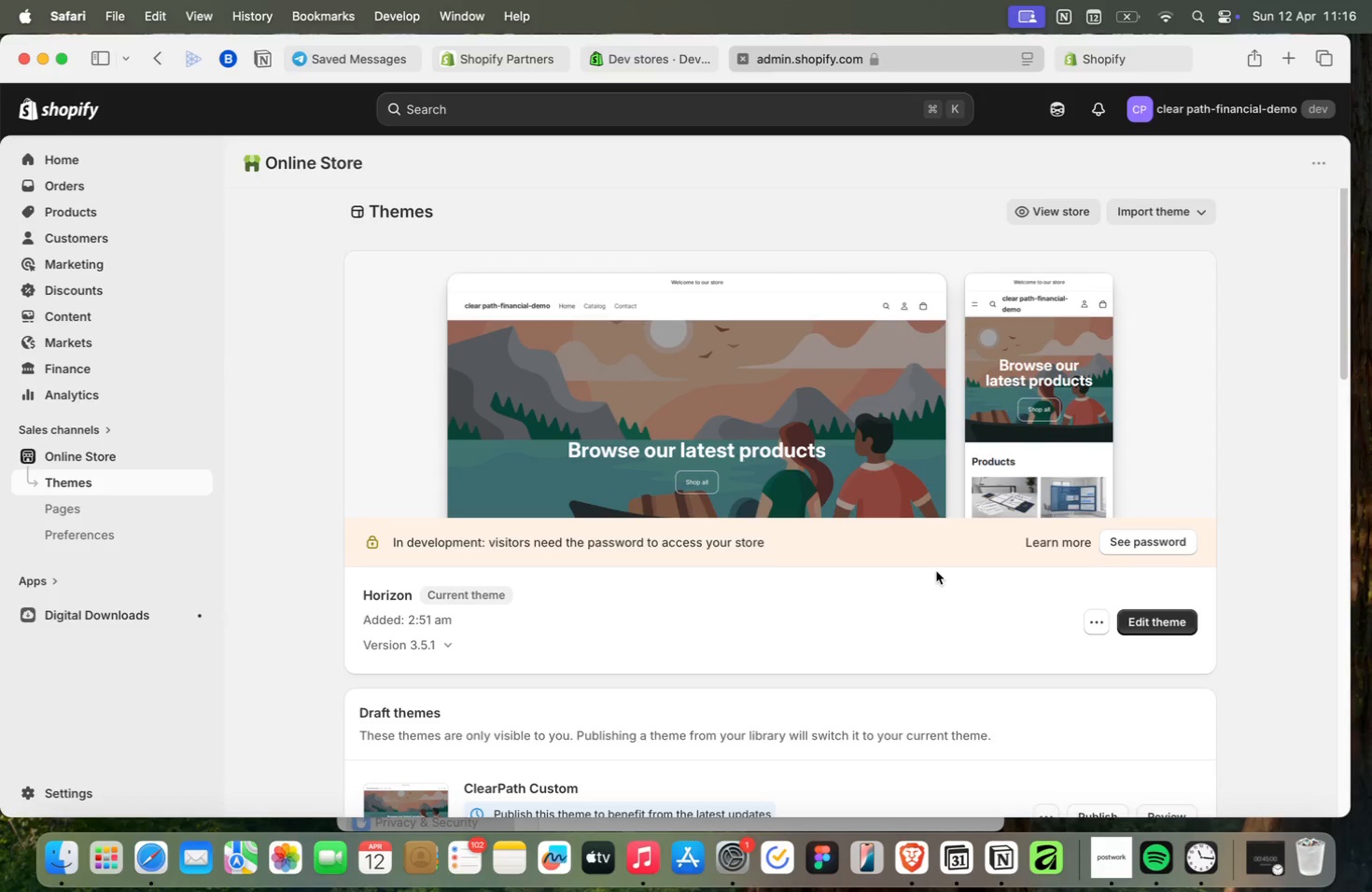 
left_click([1057, 736])
 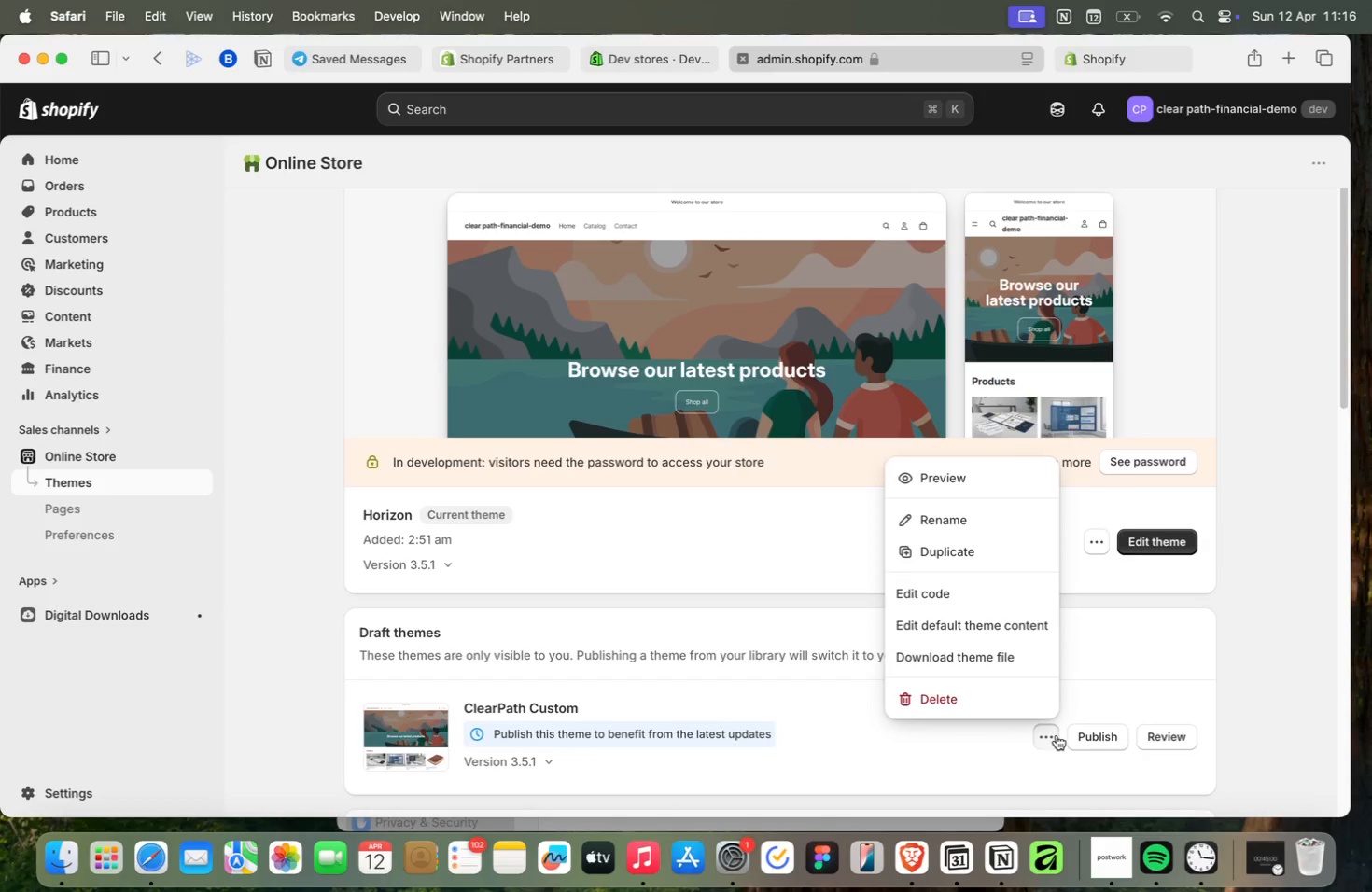 
scroll: coordinate [936, 571], scroll_direction: down, amount: 4.0
 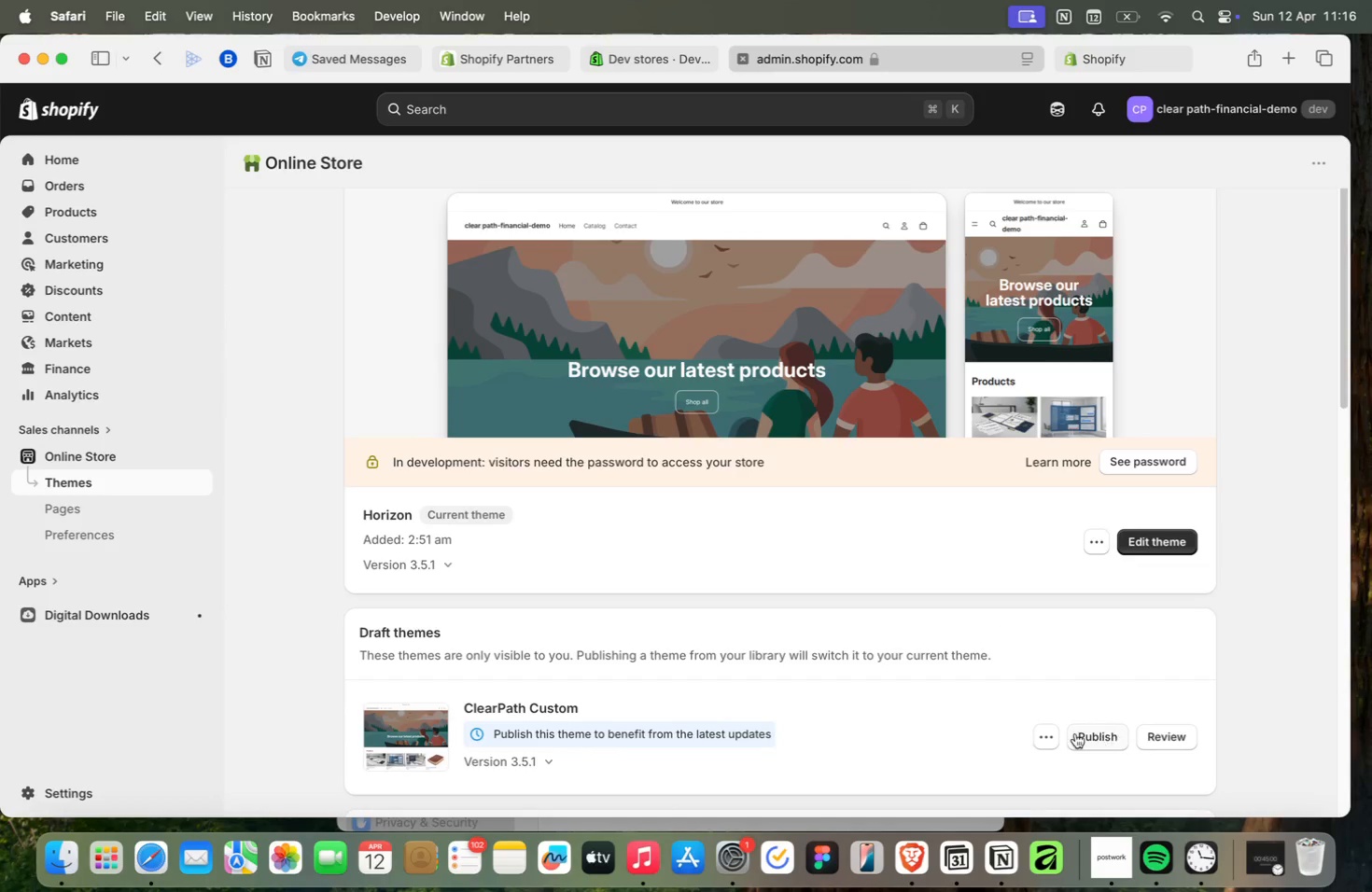 
wait(6.59)
 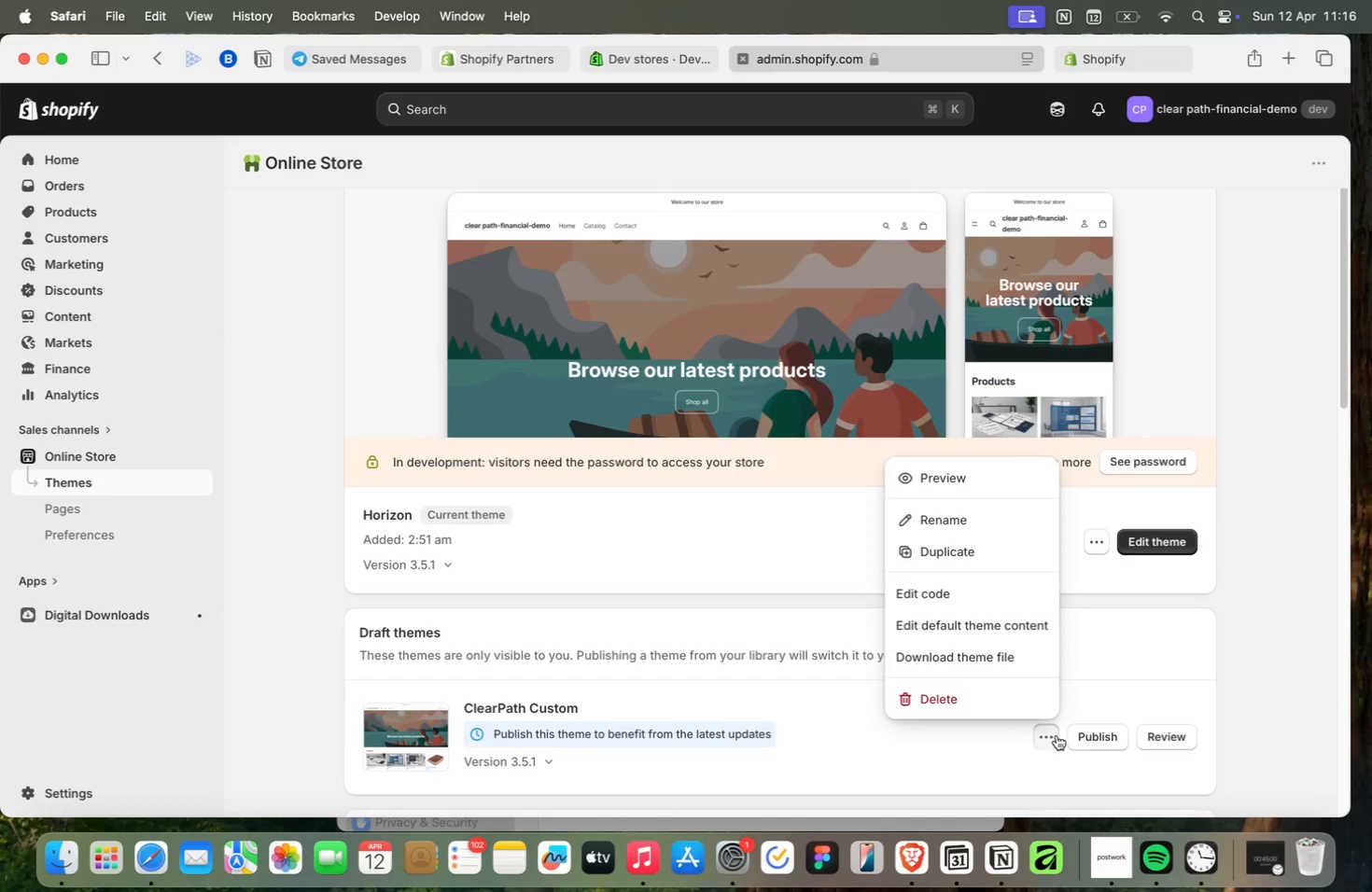 
left_click([1022, 747])
 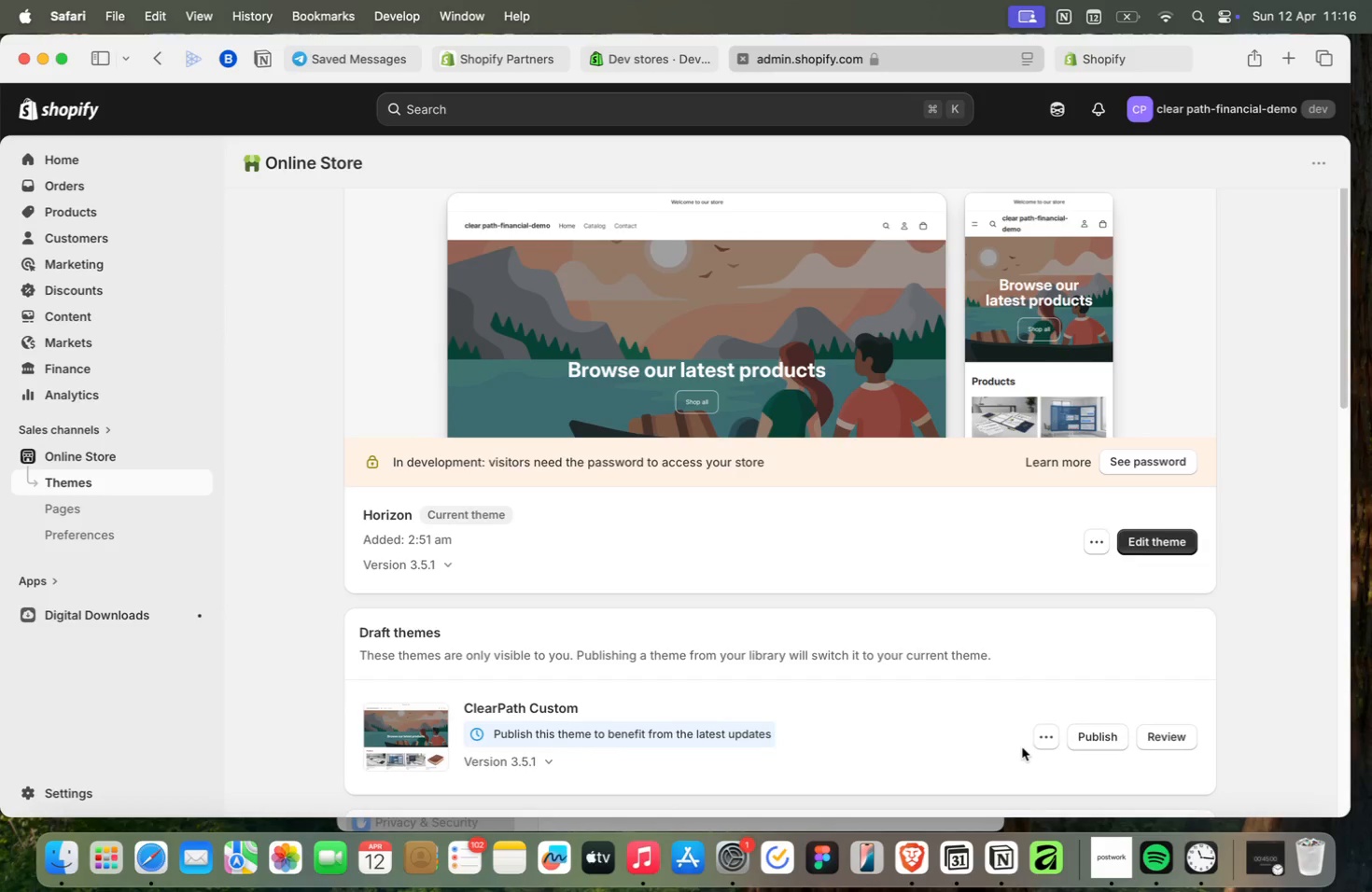 
scroll: coordinate [1022, 747], scroll_direction: down, amount: 2.0
 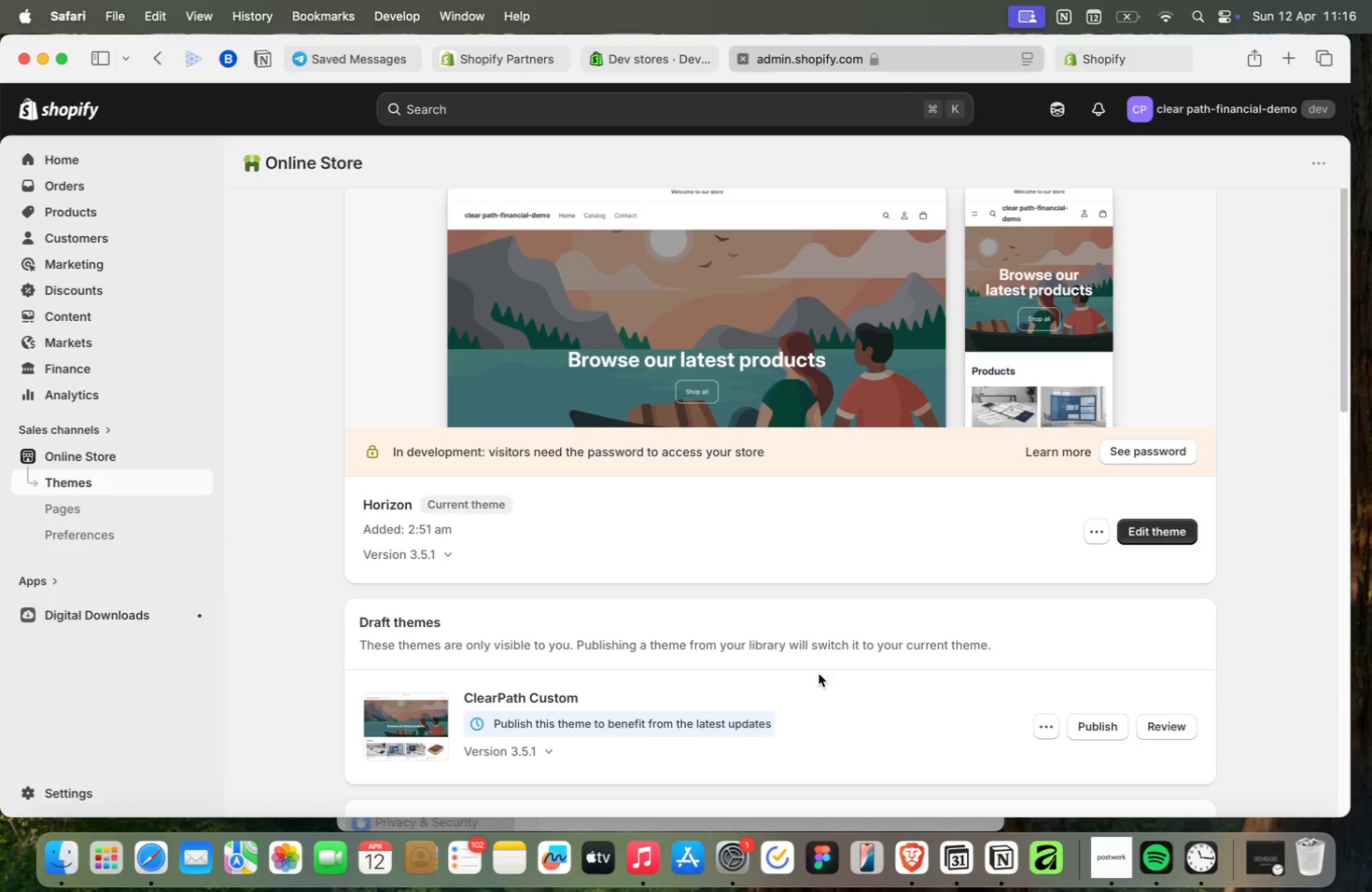 
wait(8.04)
 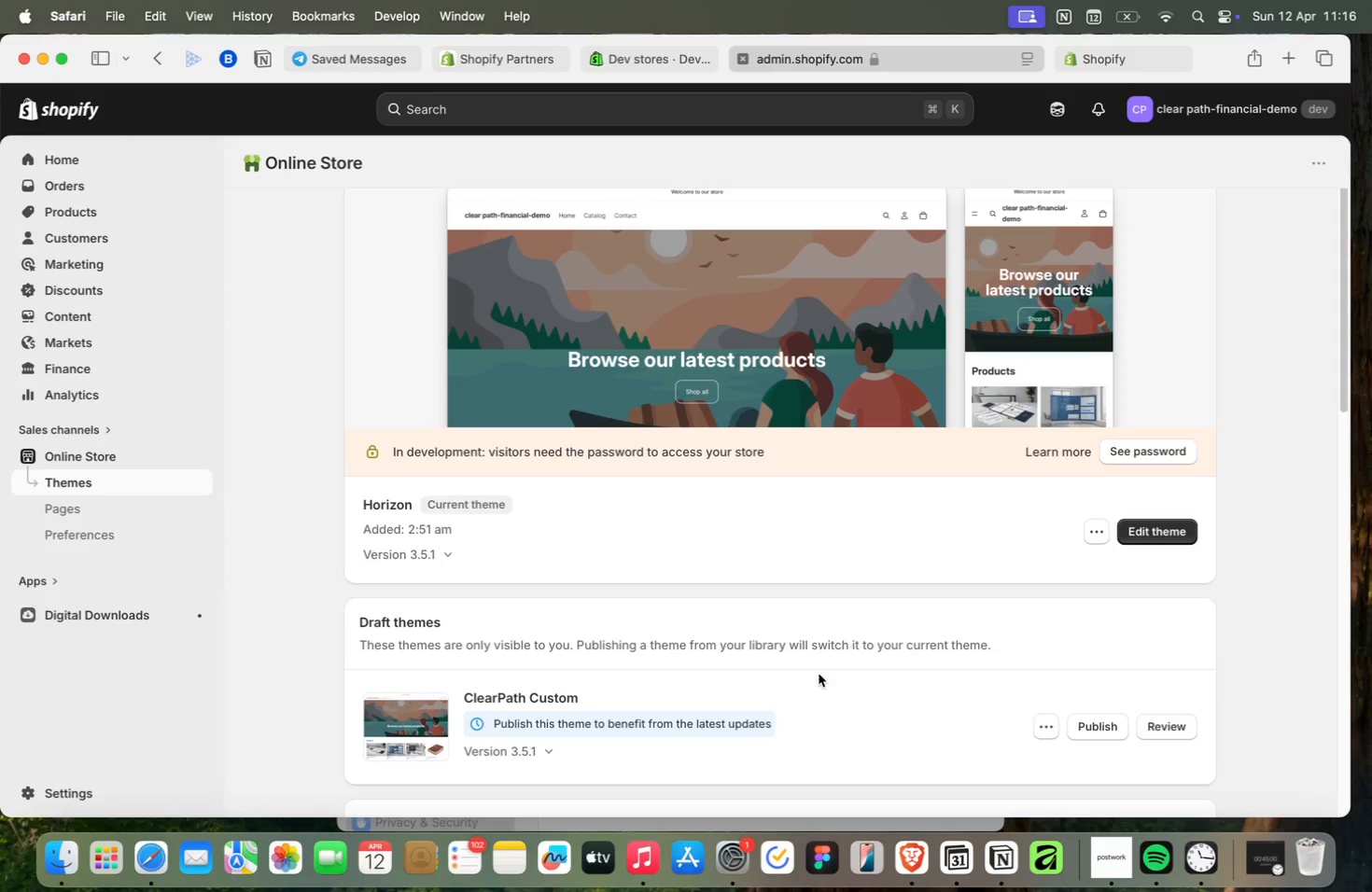 
scroll: coordinate [1006, 722], scroll_direction: down, amount: 7.0
 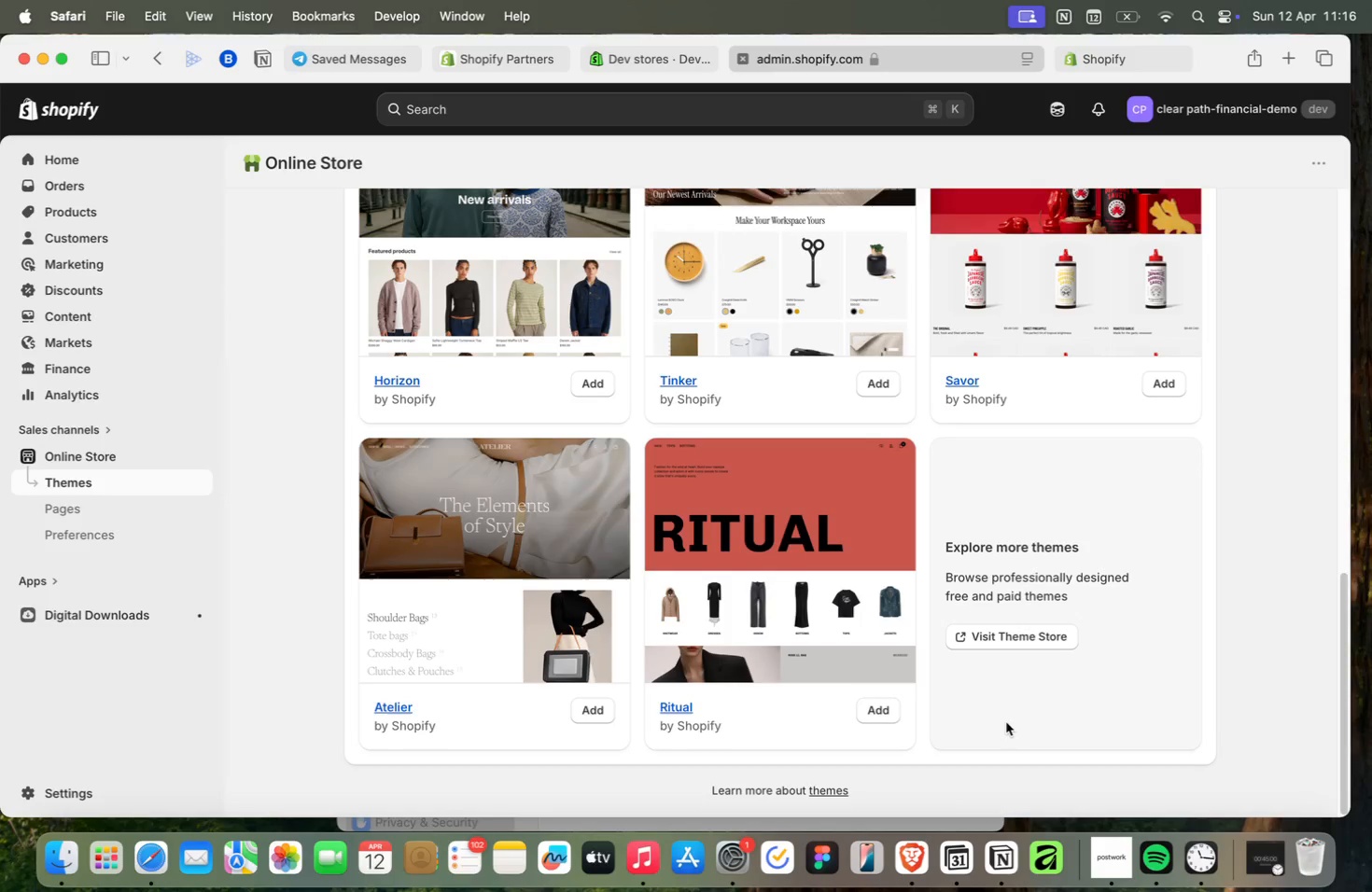 
scroll: coordinate [1006, 722], scroll_direction: up, amount: 34.0
 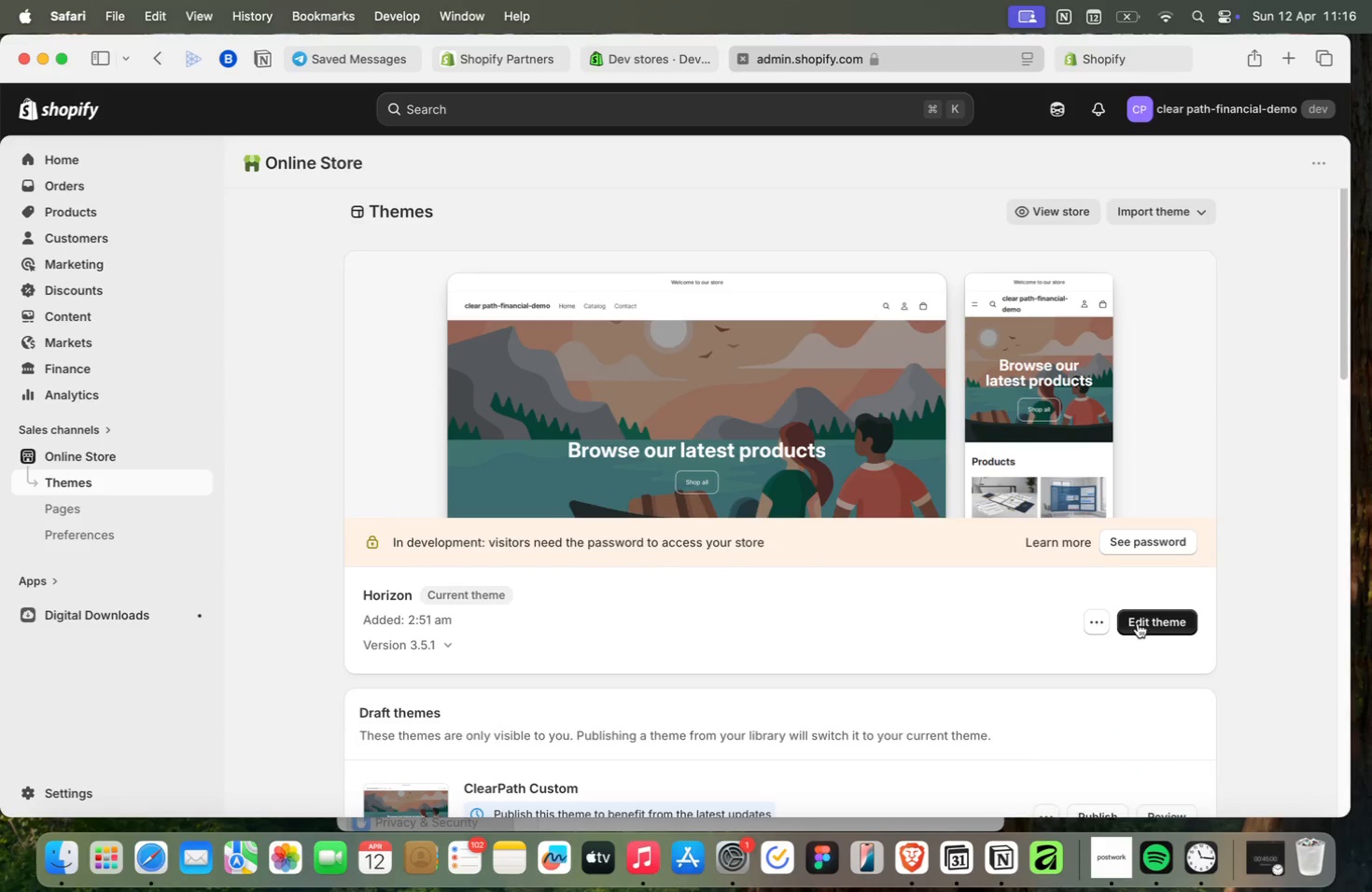 
left_click([1097, 621])
 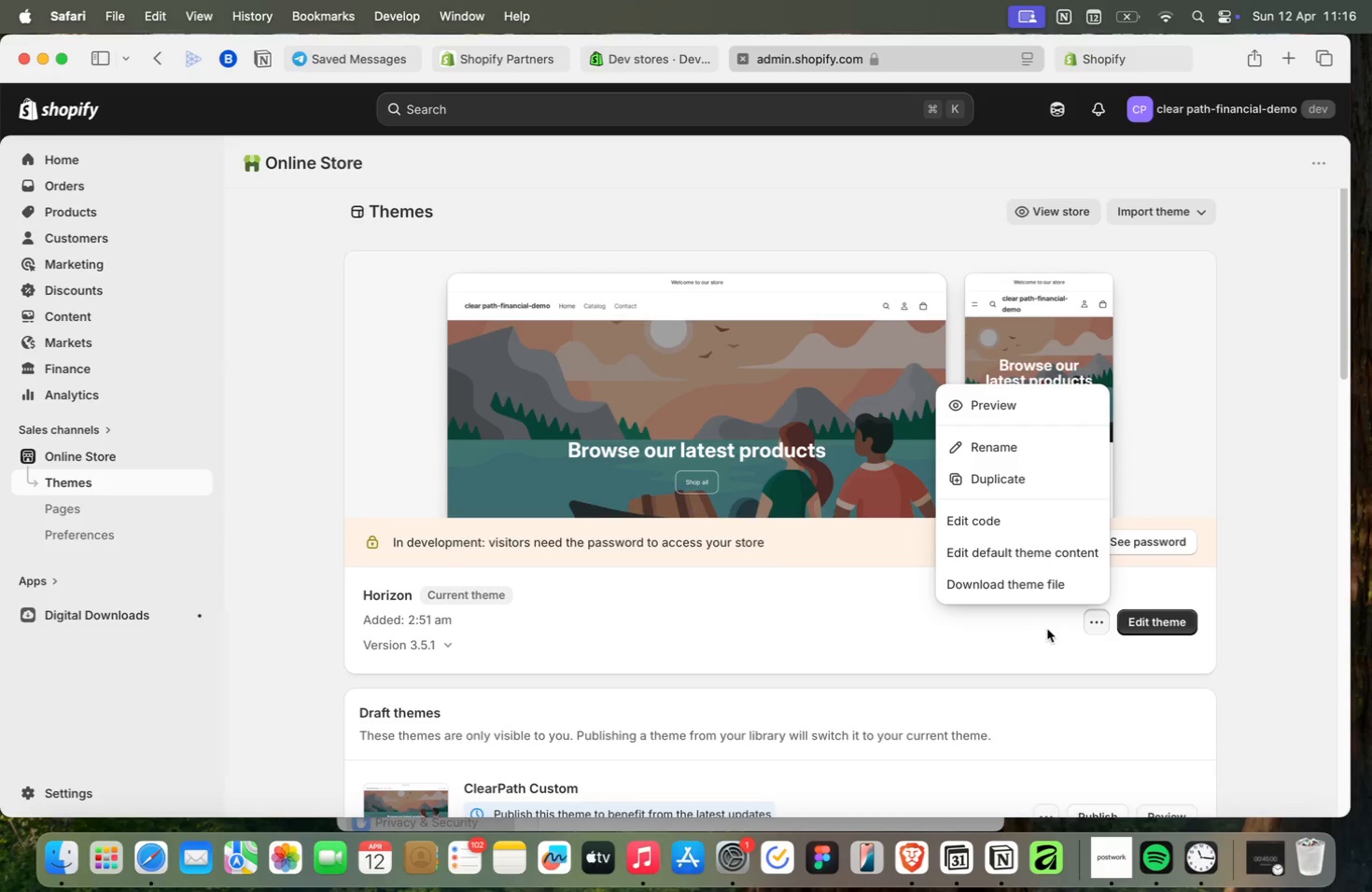 
wait(8.12)
 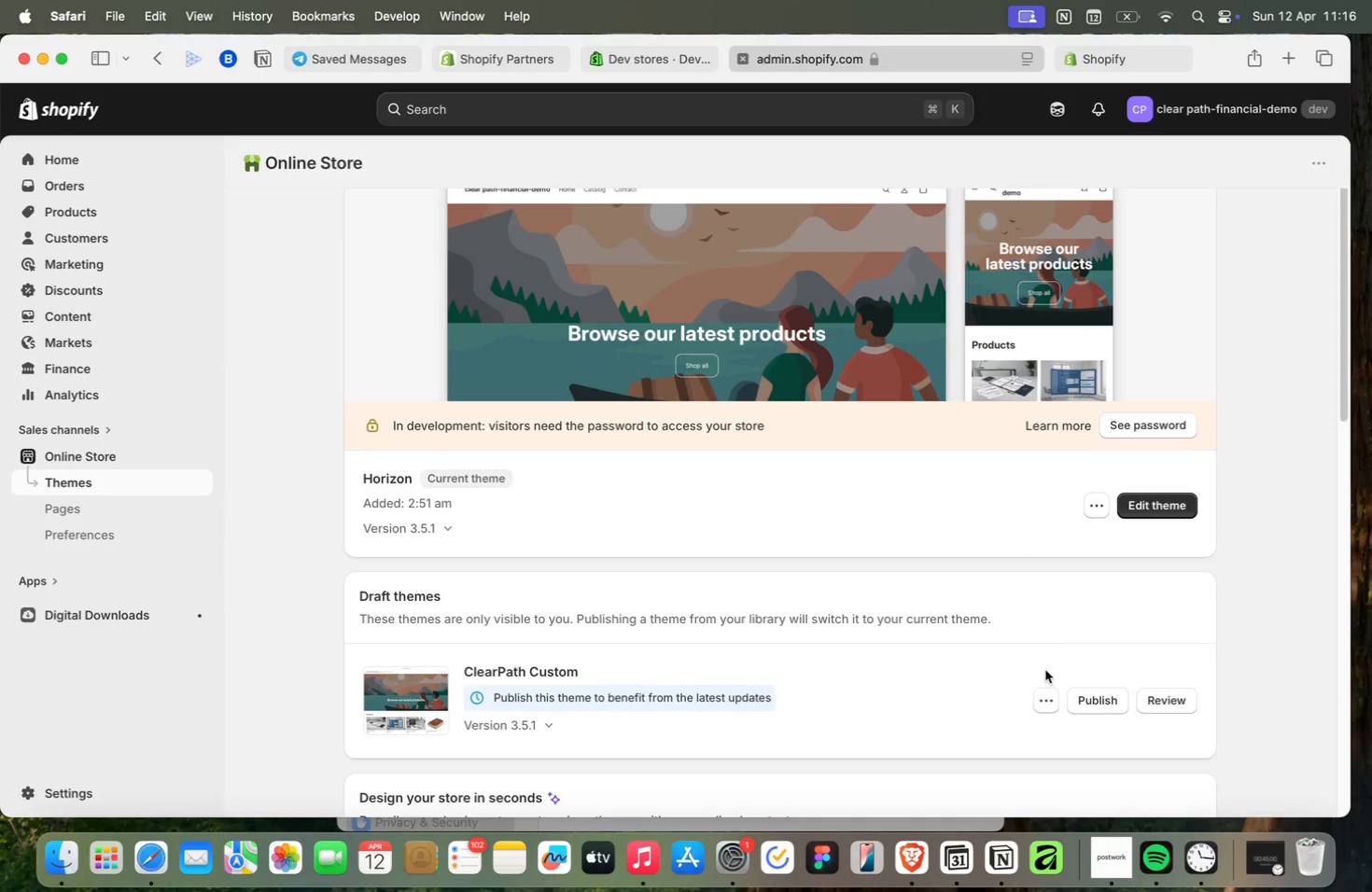 
left_click([1099, 498])
 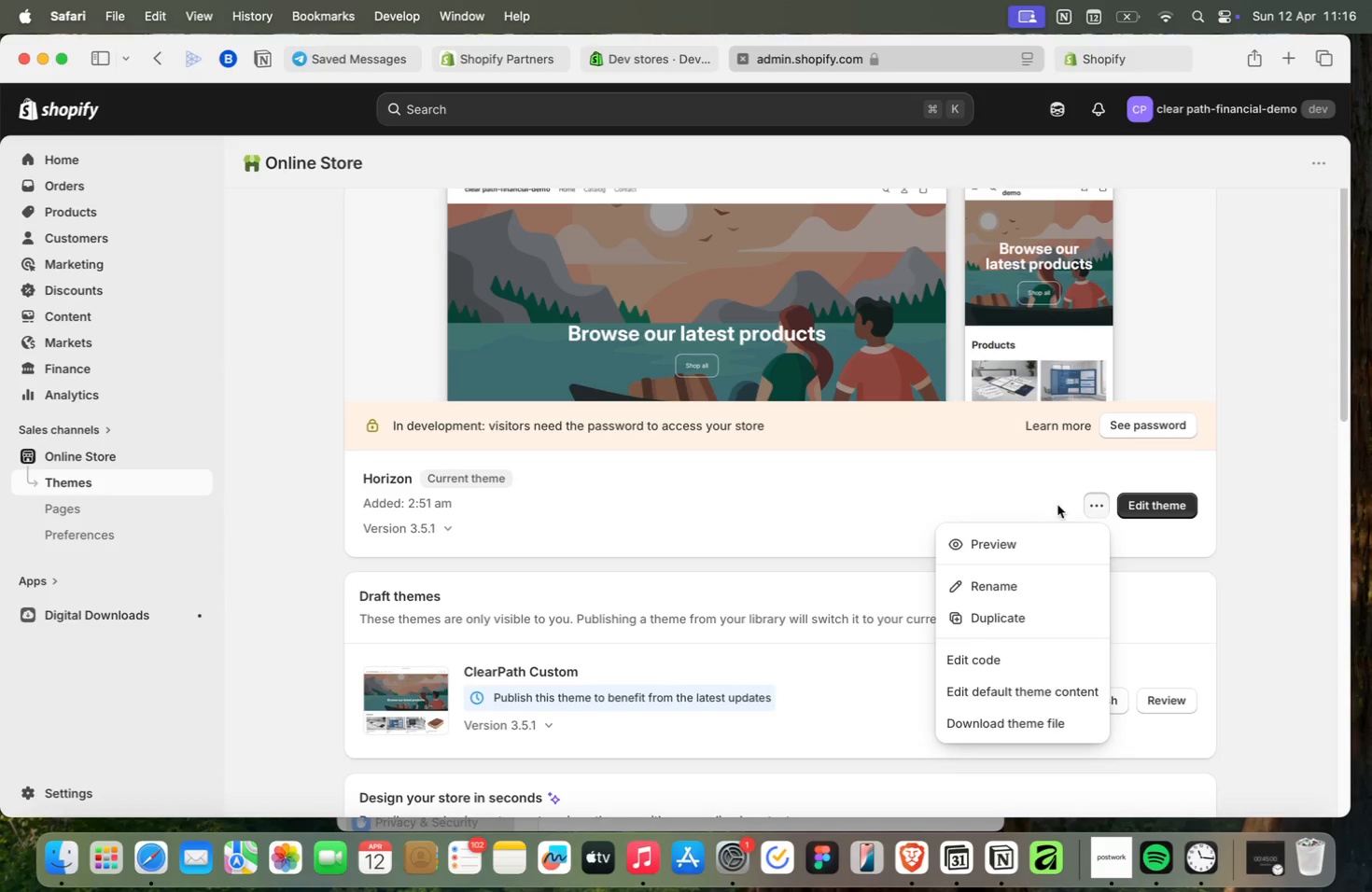 
scroll: coordinate [1038, 656], scroll_direction: down, amount: 4.0
 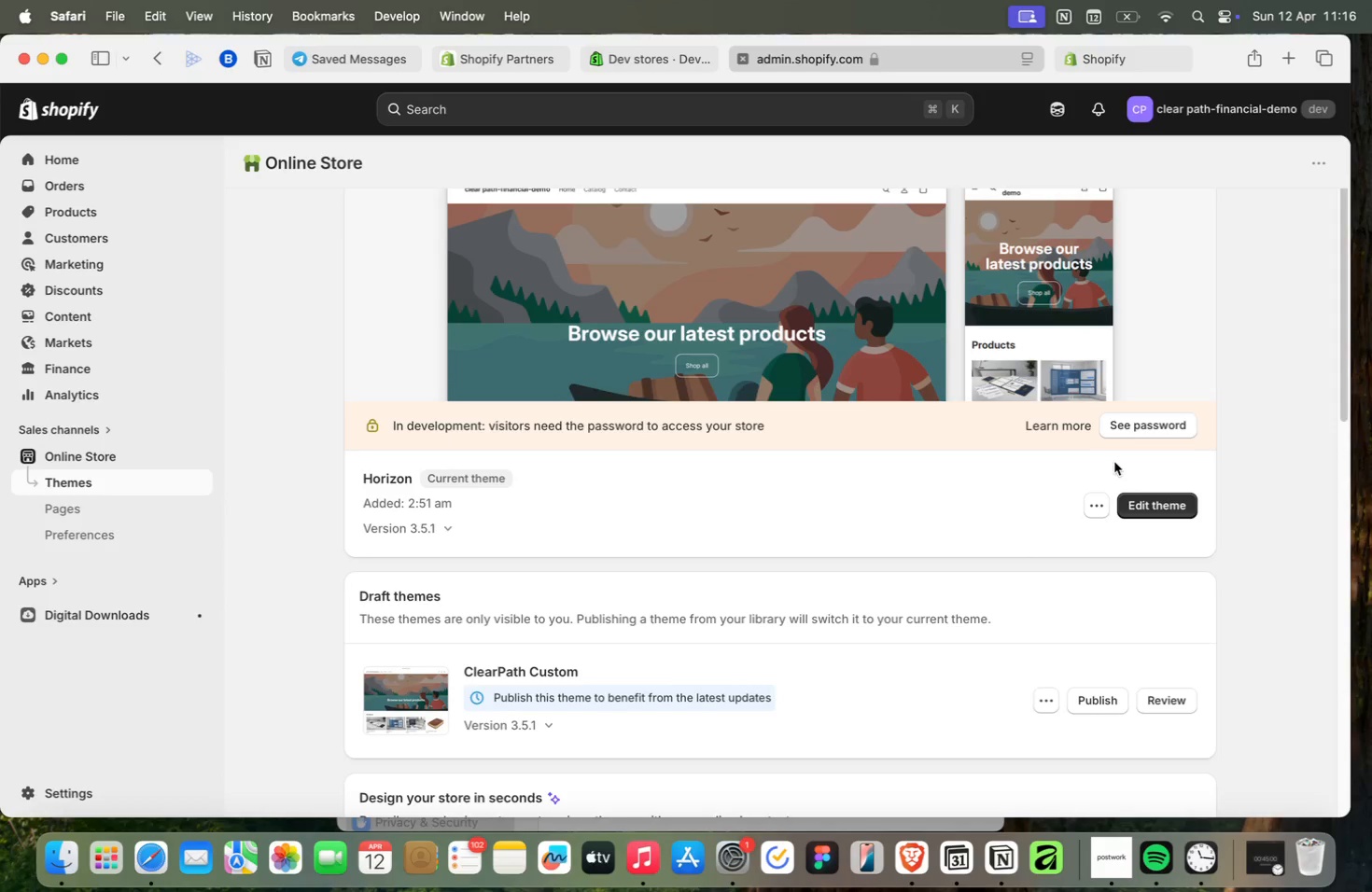 
left_click([1035, 505])
 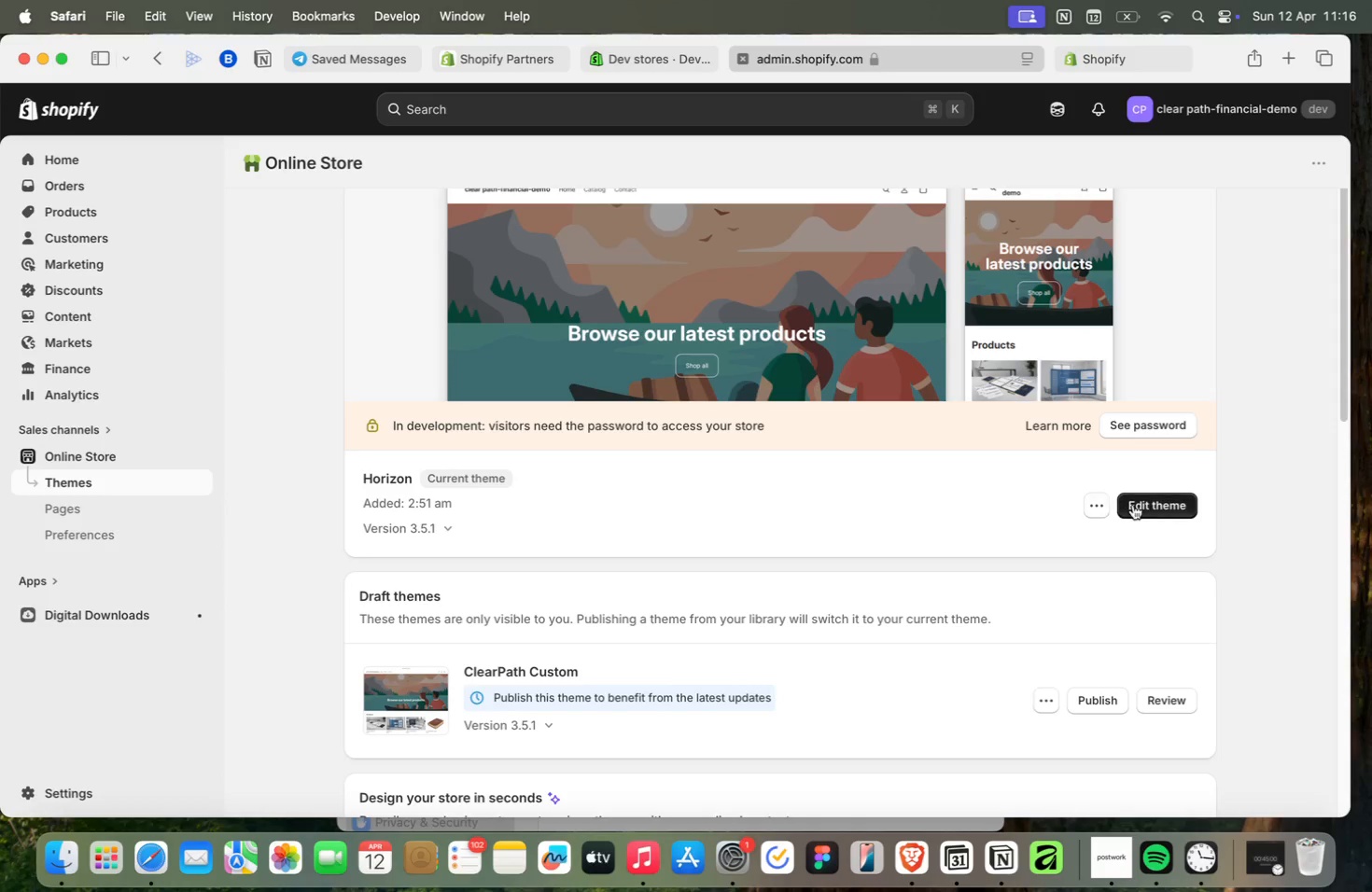 
left_click([1134, 505])
 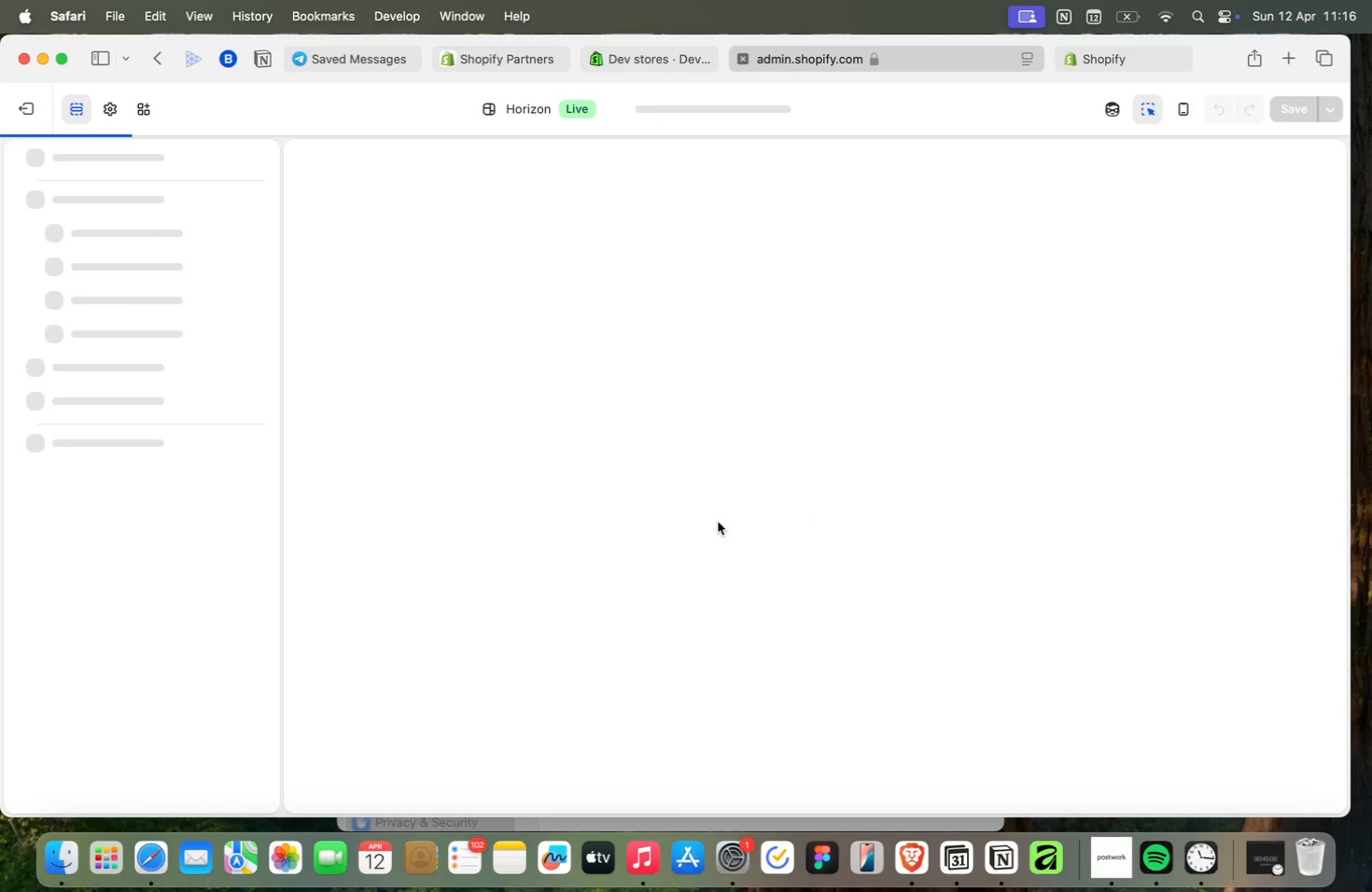 
mouse_move([708, 519])
 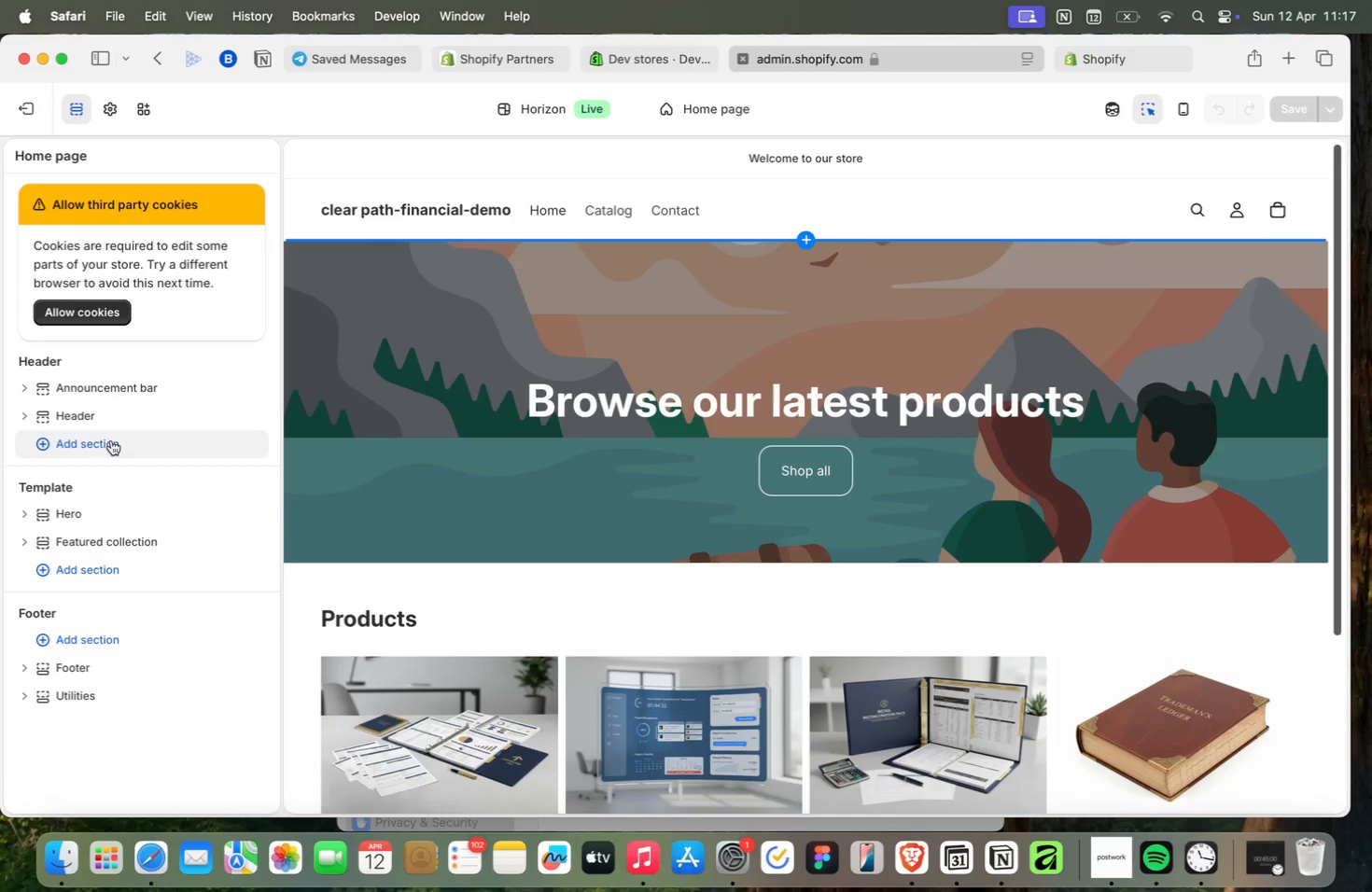 
left_click([111, 440])
 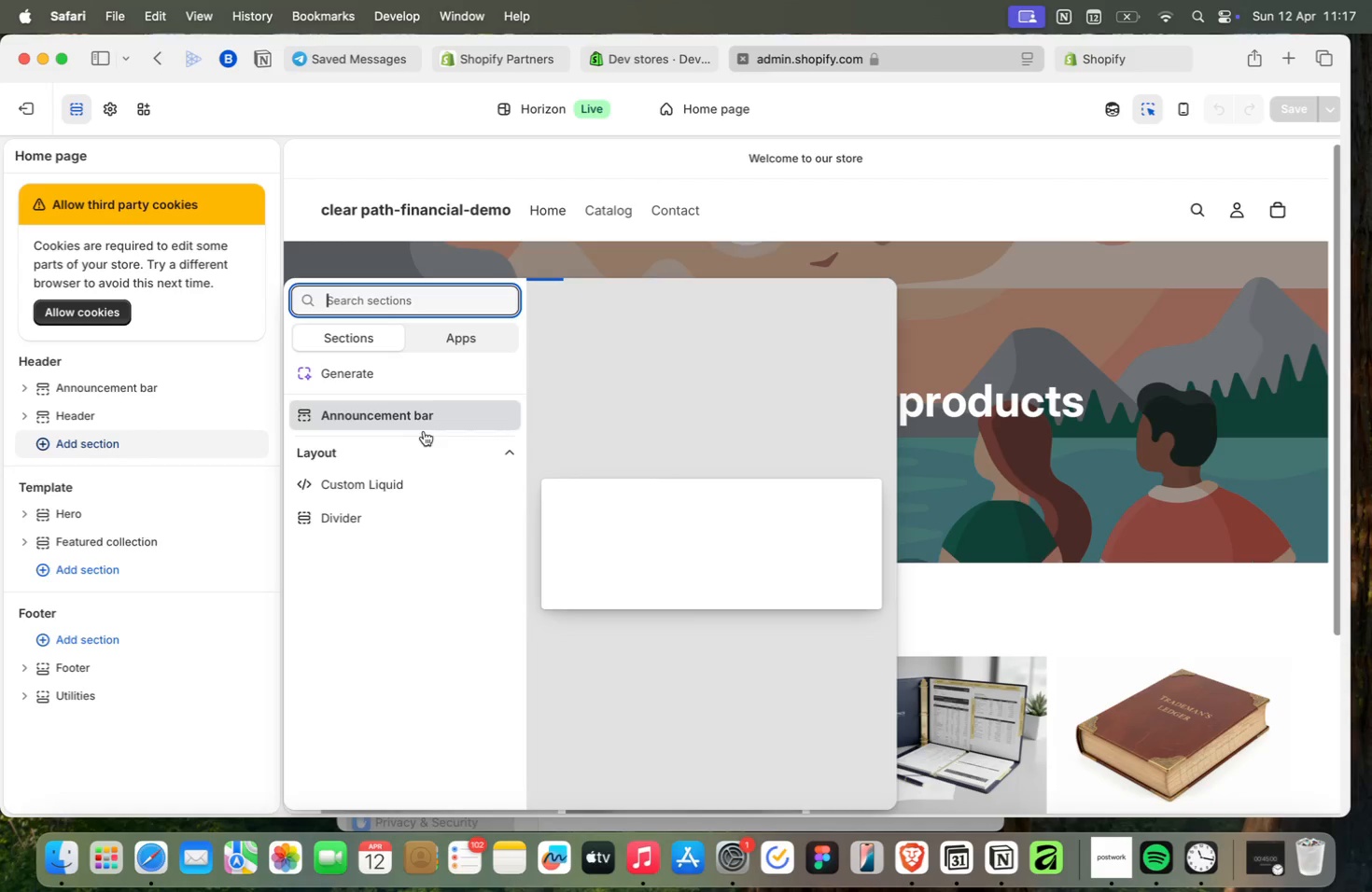 
wait(7.89)
 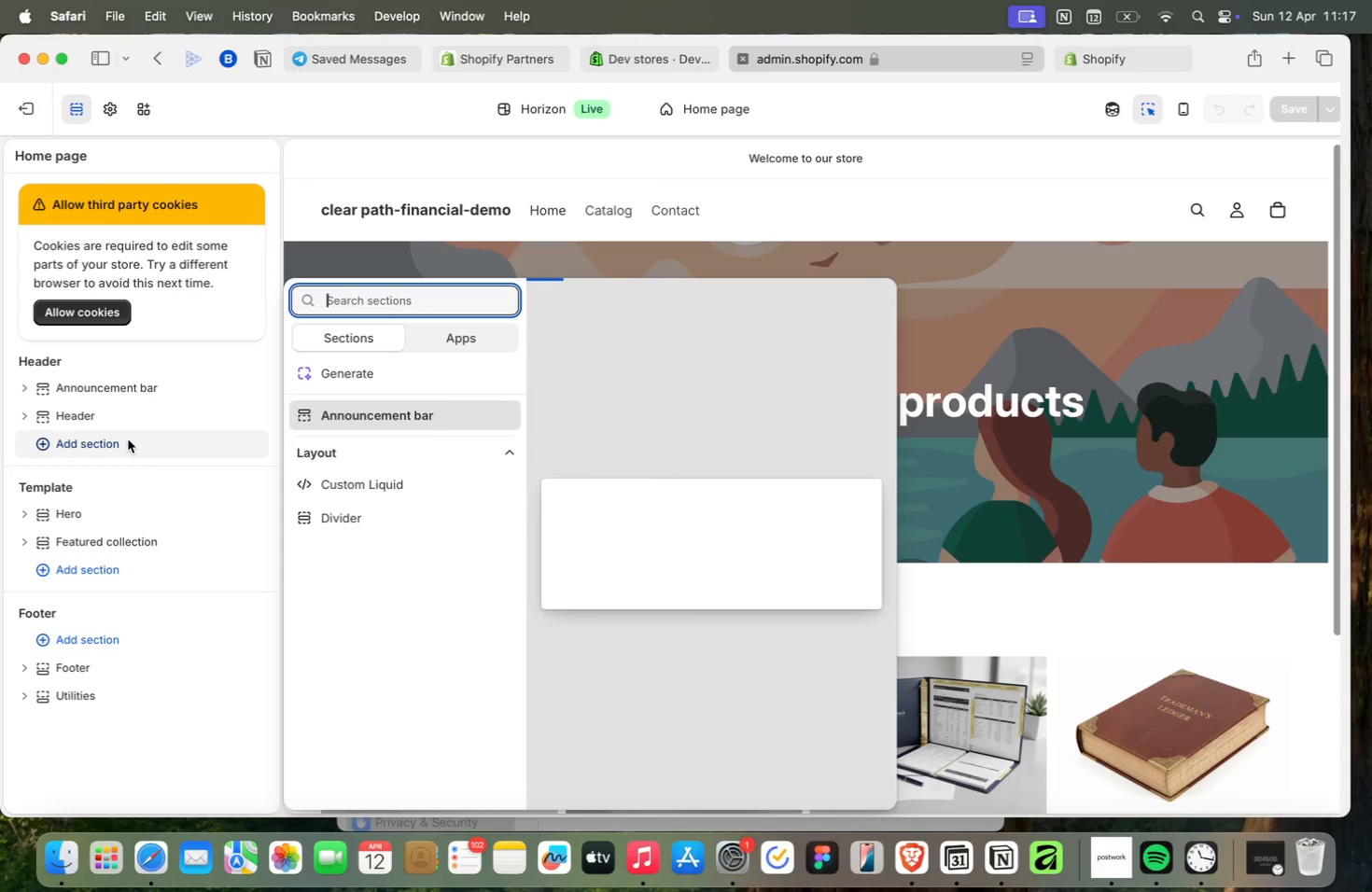 
type(kit)
key(Backspace)
key(Backspace)
key(Backspace)
type(d)
key(Backspace)
 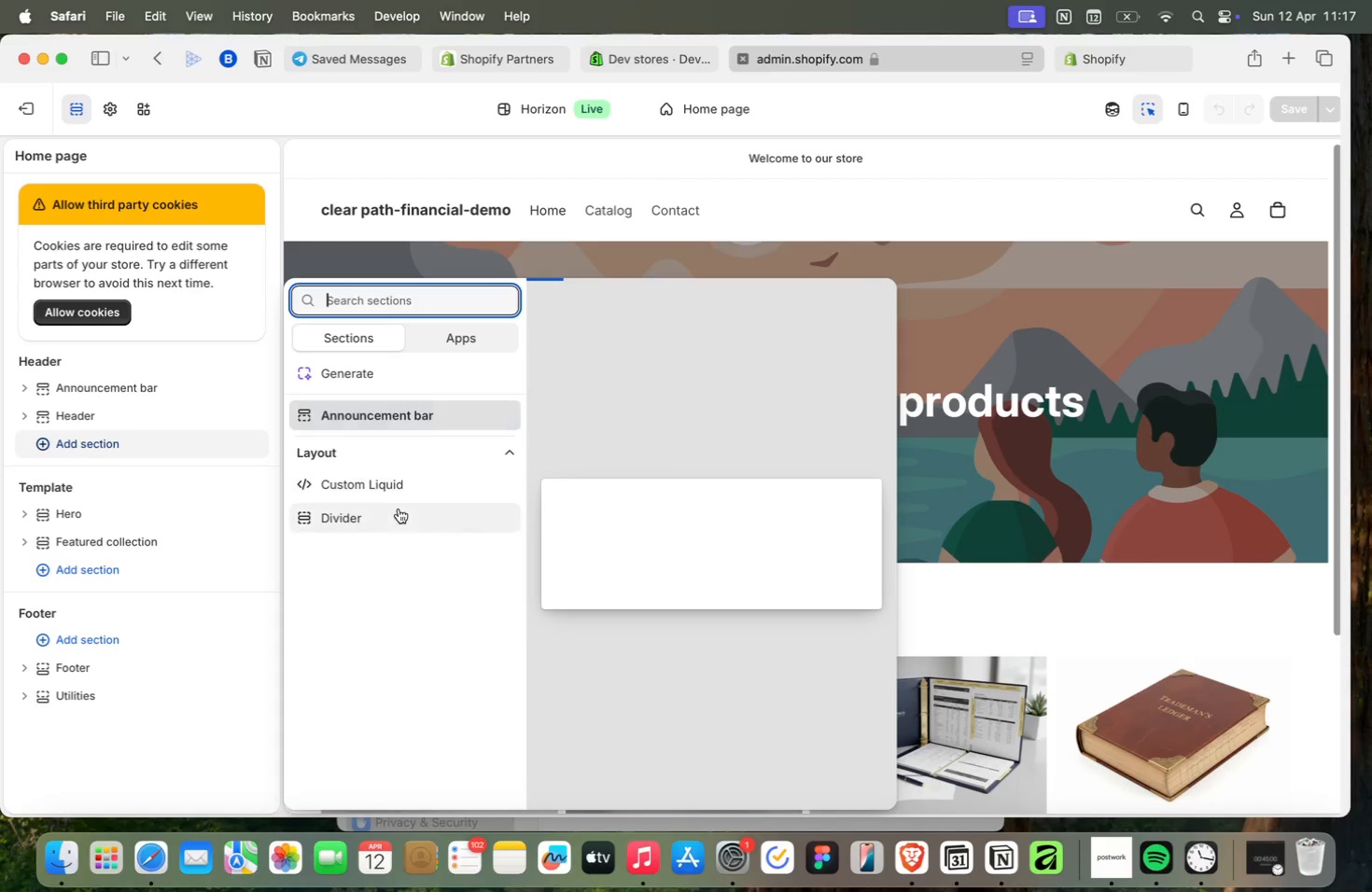 
left_click([385, 483])
 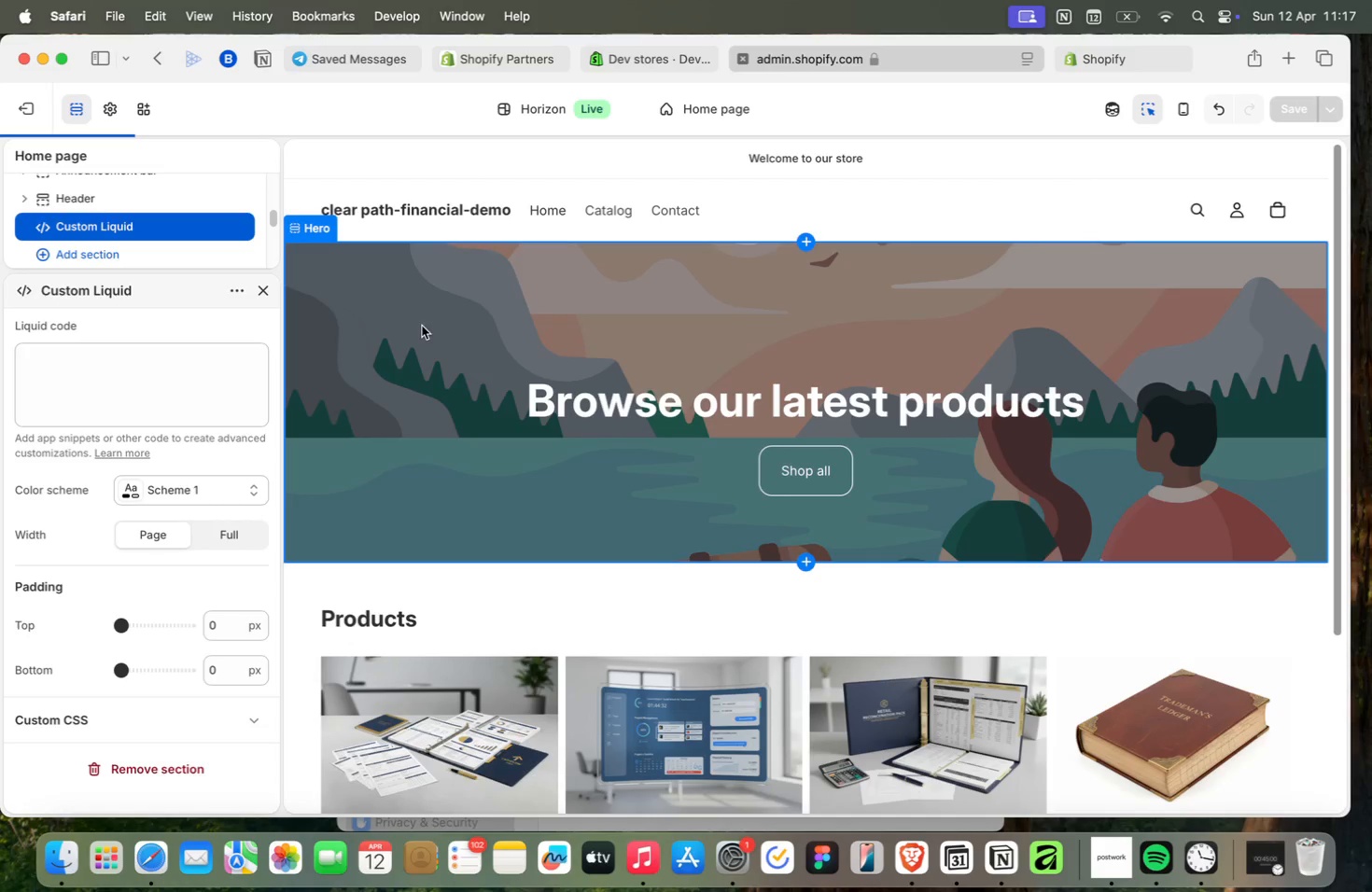 
wait(8.99)
 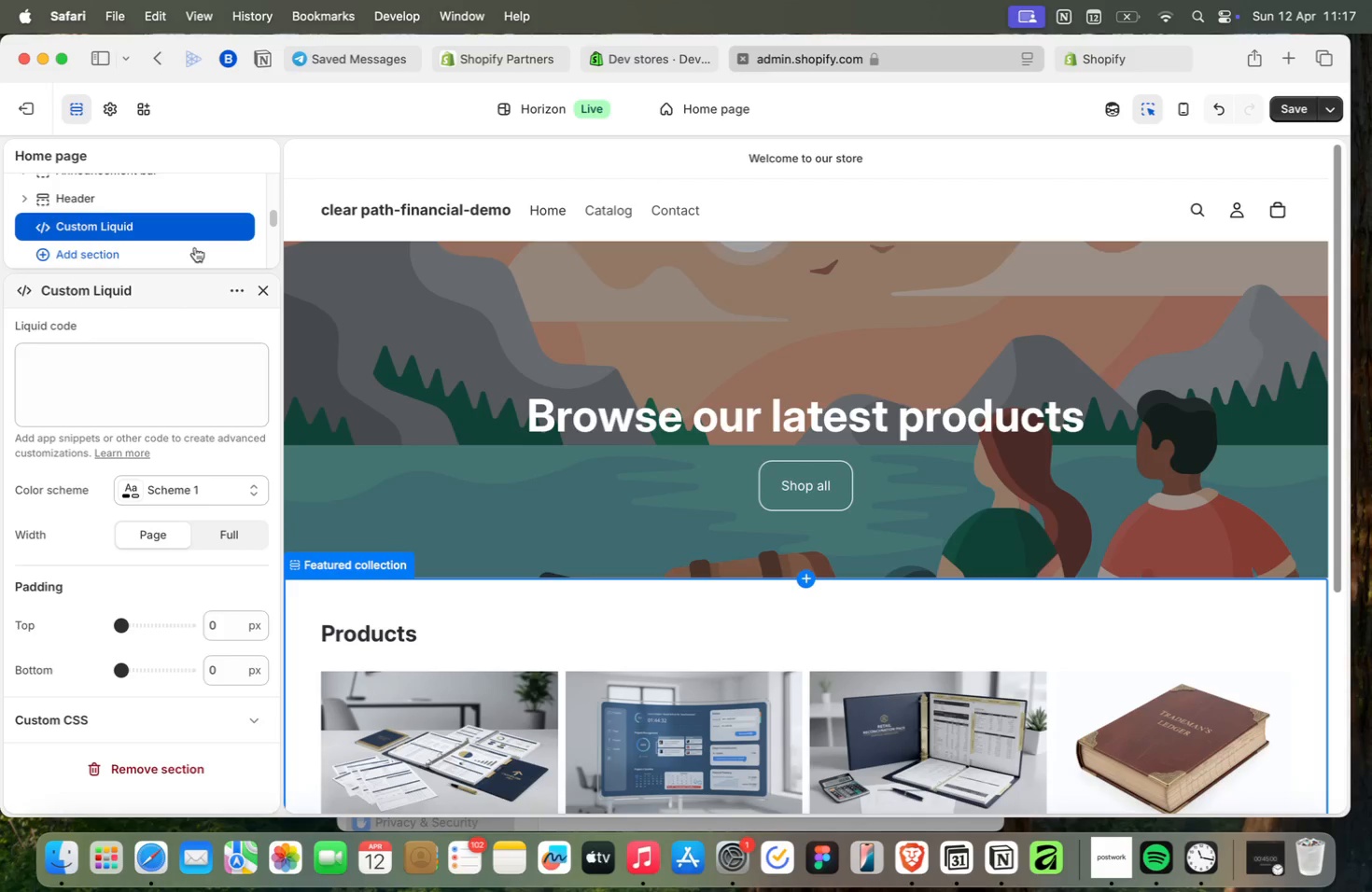 
left_click([40, 105])
 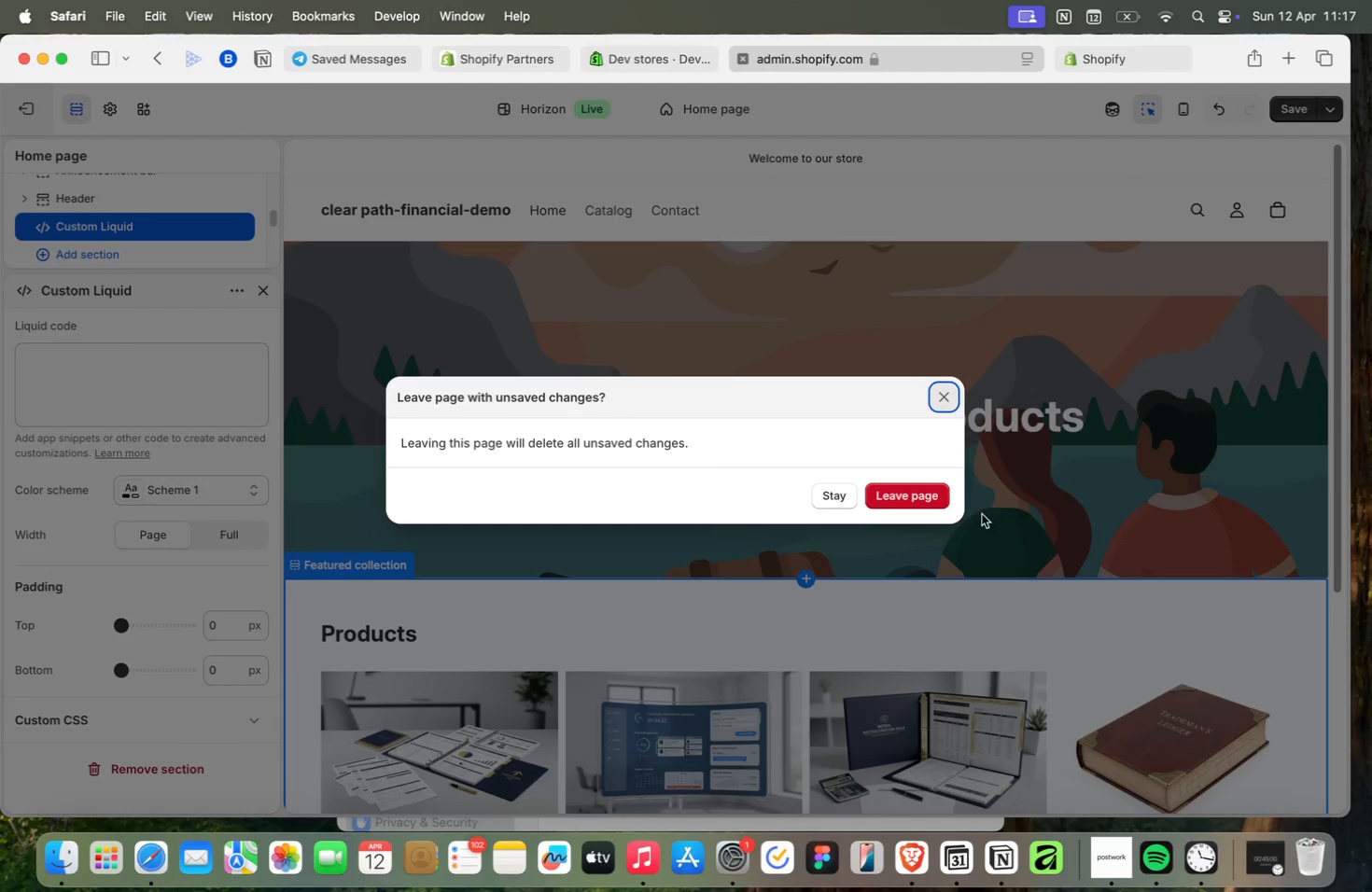 
scroll: coordinate [204, 282], scroll_direction: up, amount: 19.0
 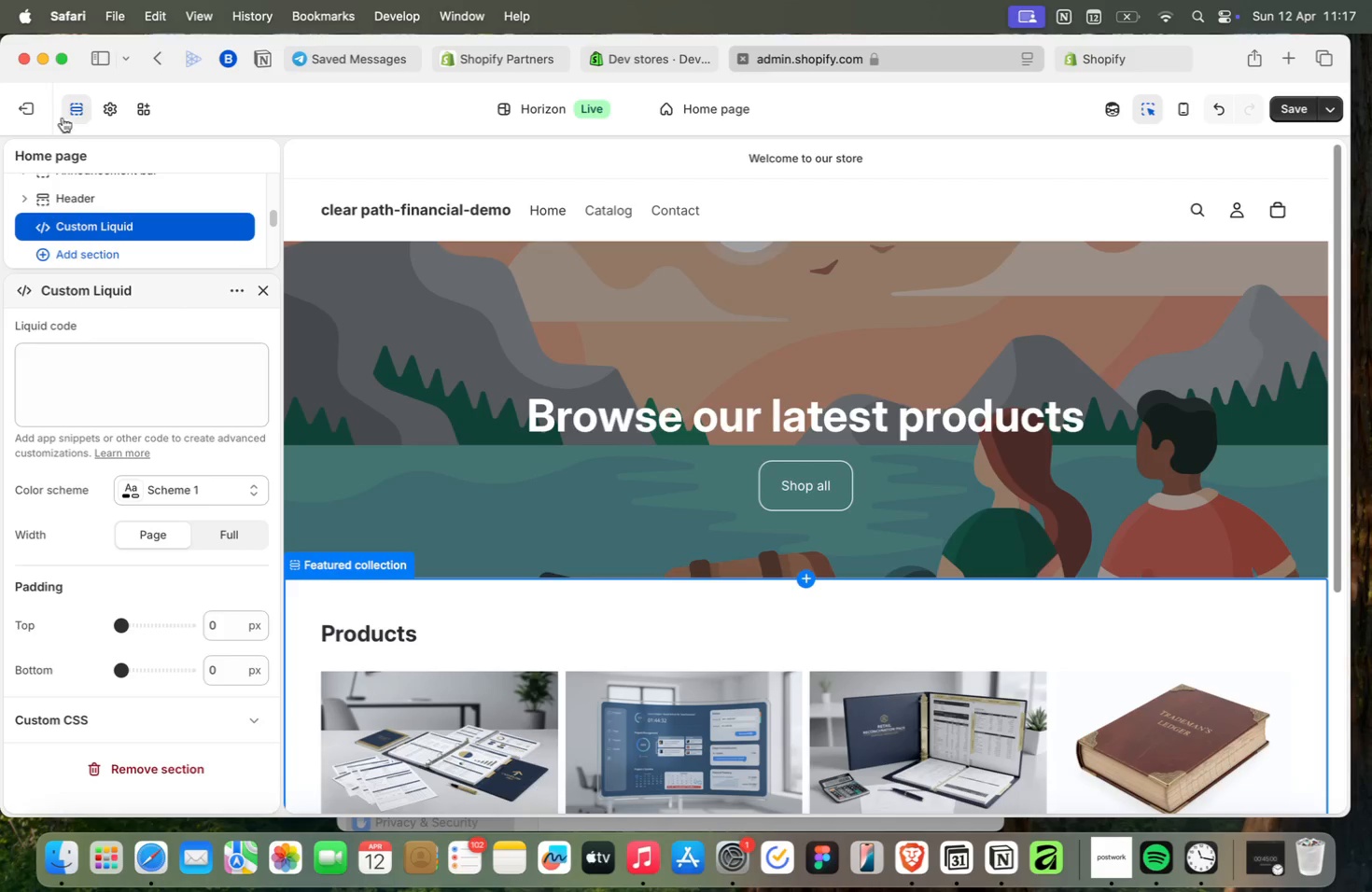 
left_click([918, 509])
 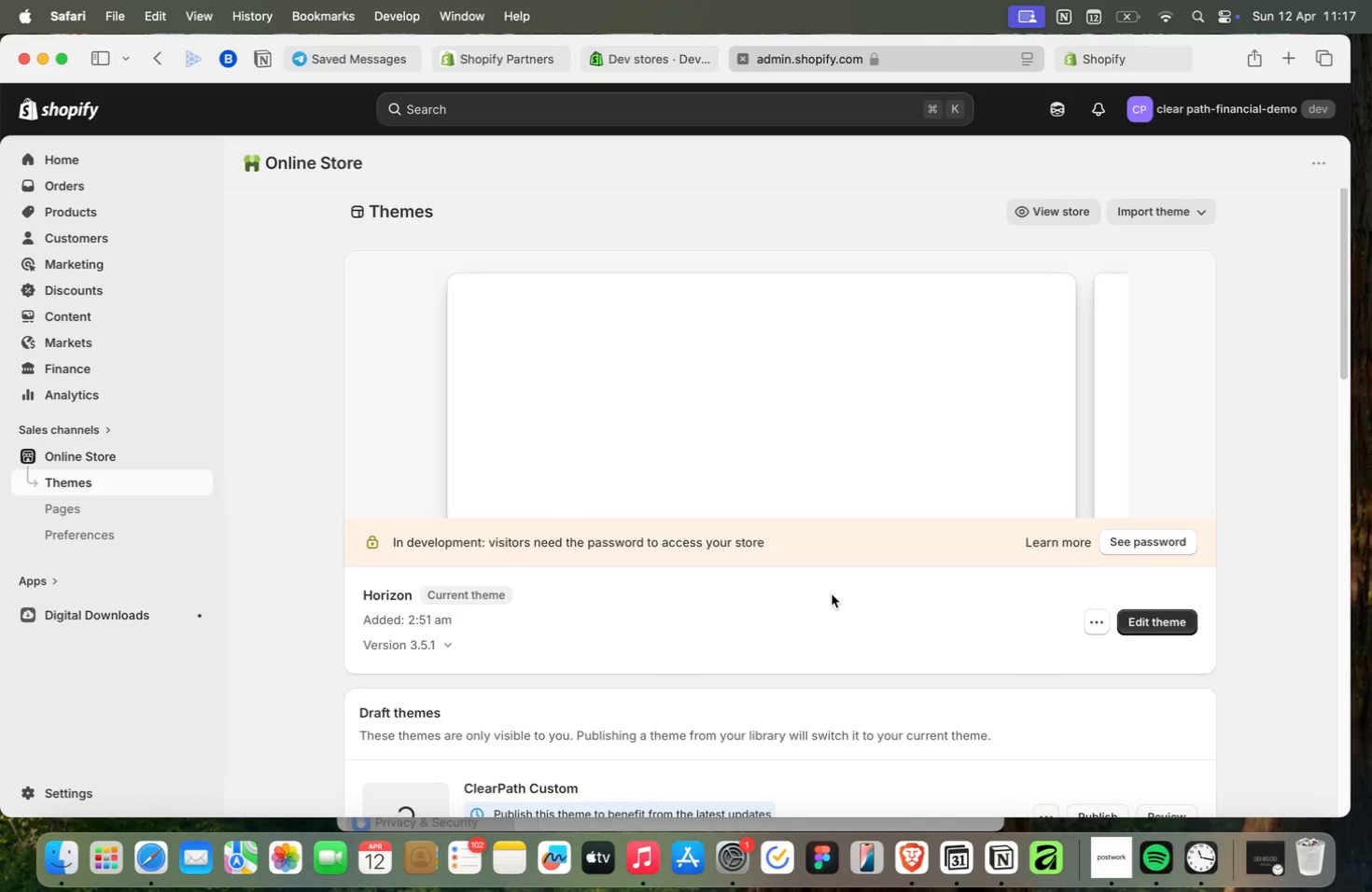 
wait(5.84)
 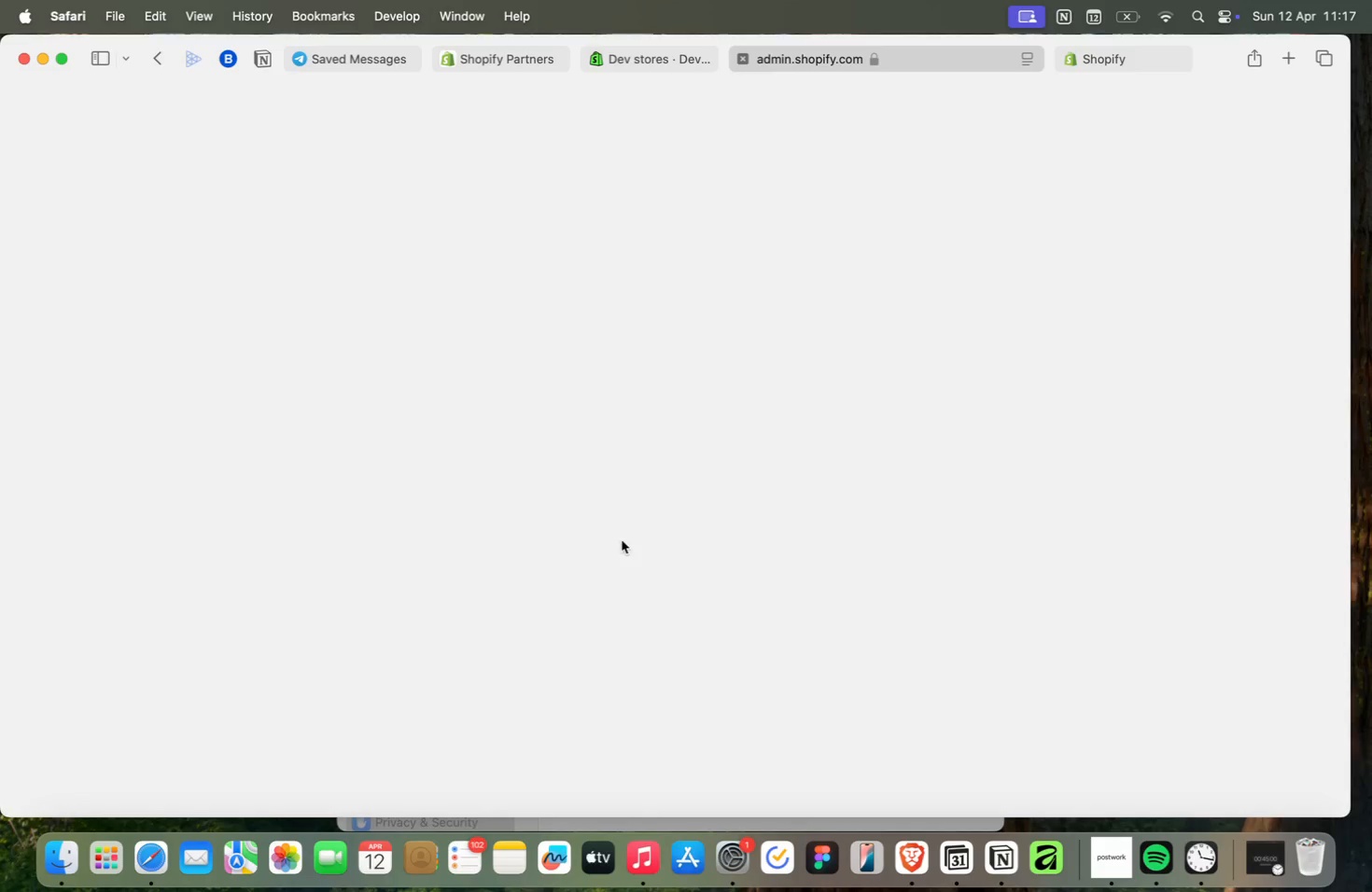 
scroll: coordinate [864, 655], scroll_direction: down, amount: 3.0
 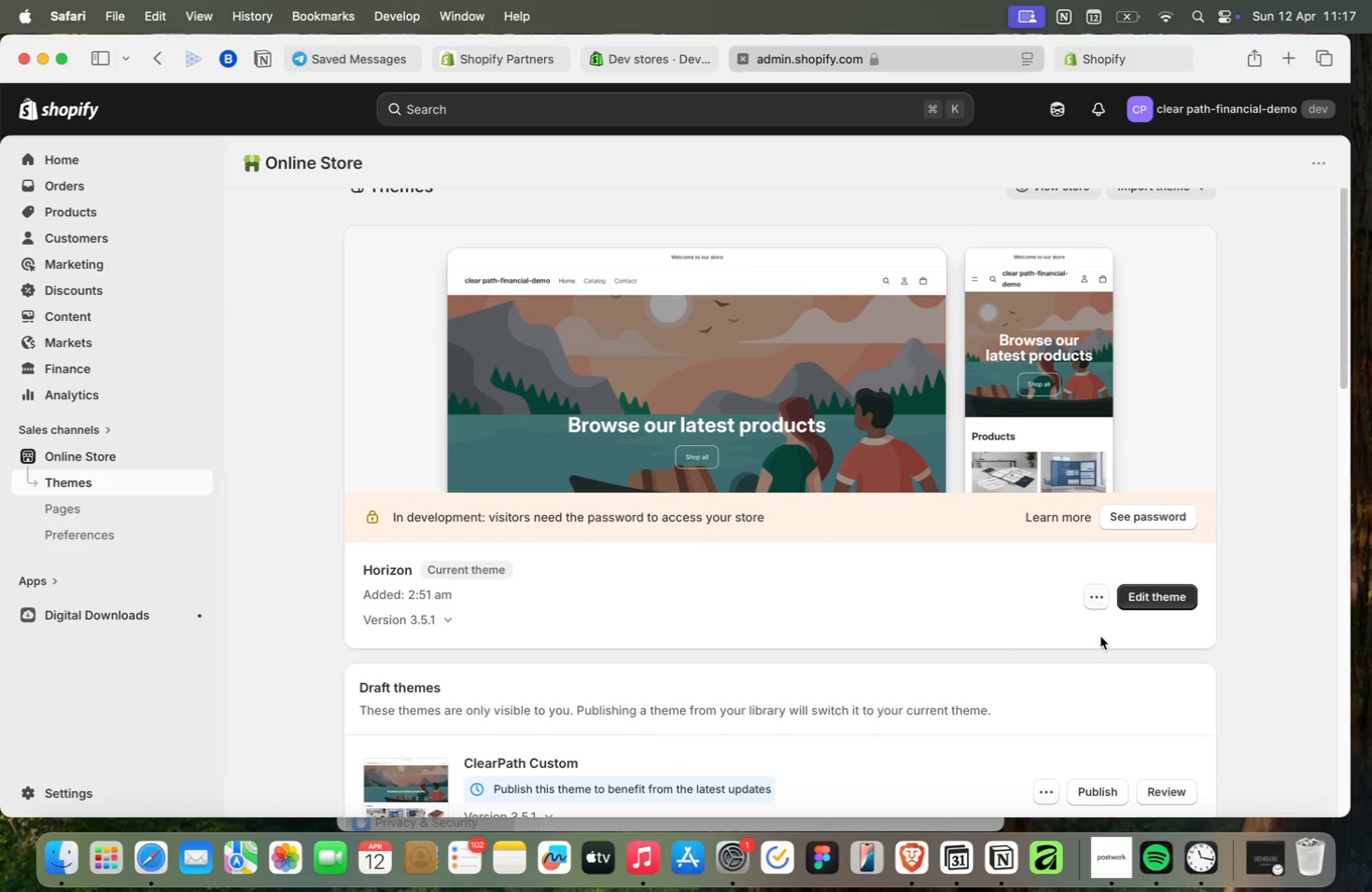 
left_click([1047, 790])
 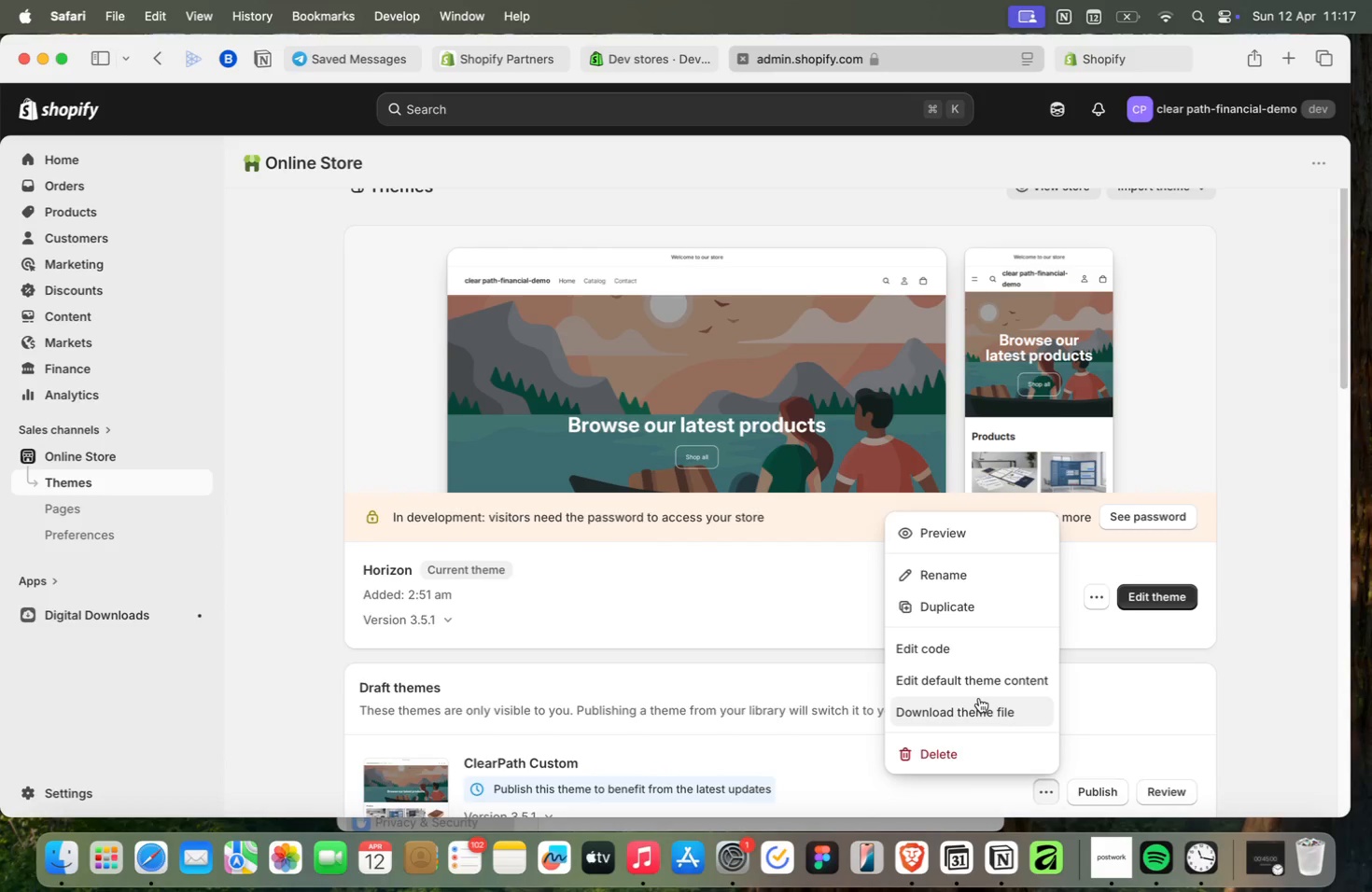 
wait(6.61)
 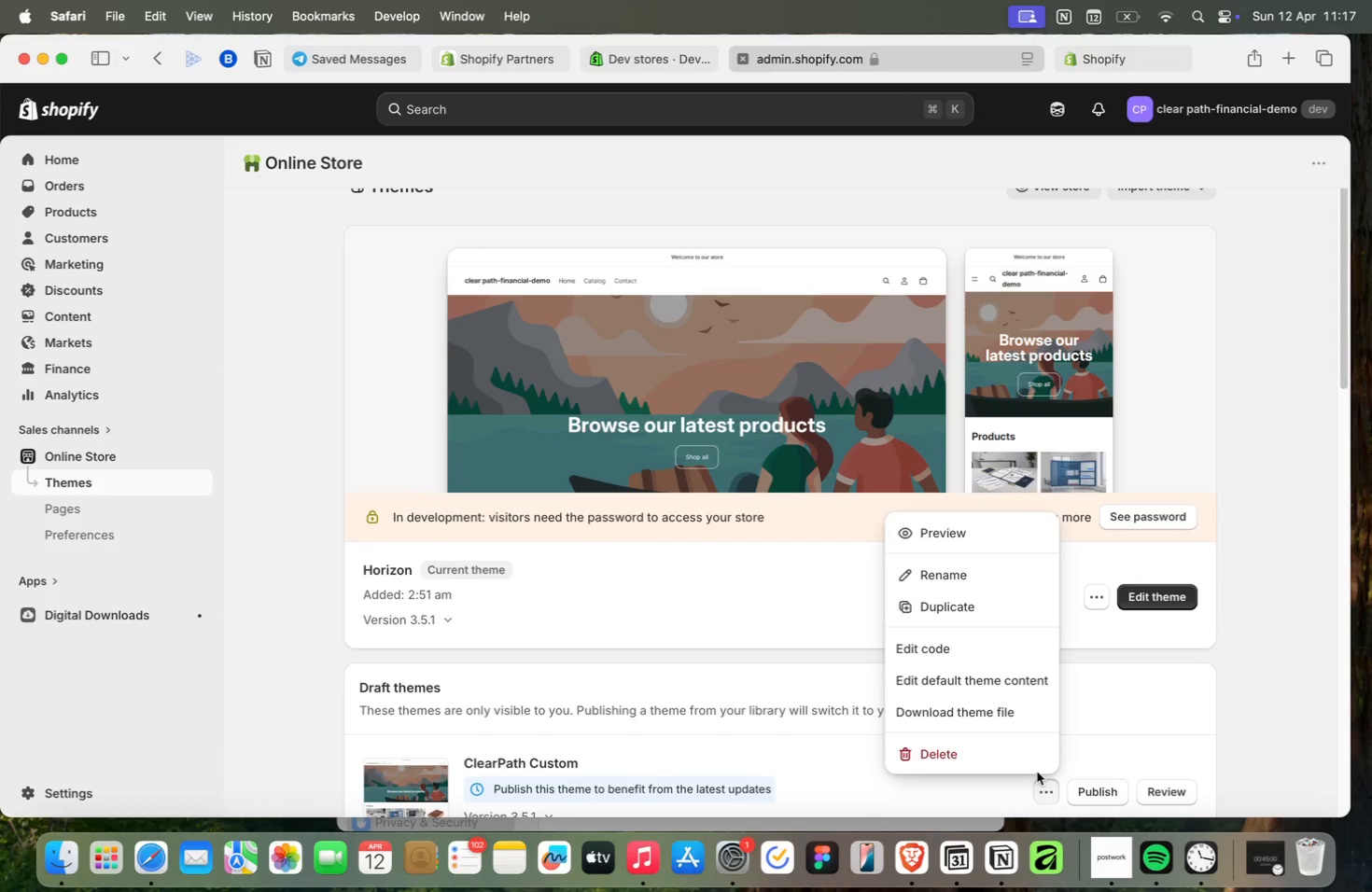 
left_click([1013, 676])
 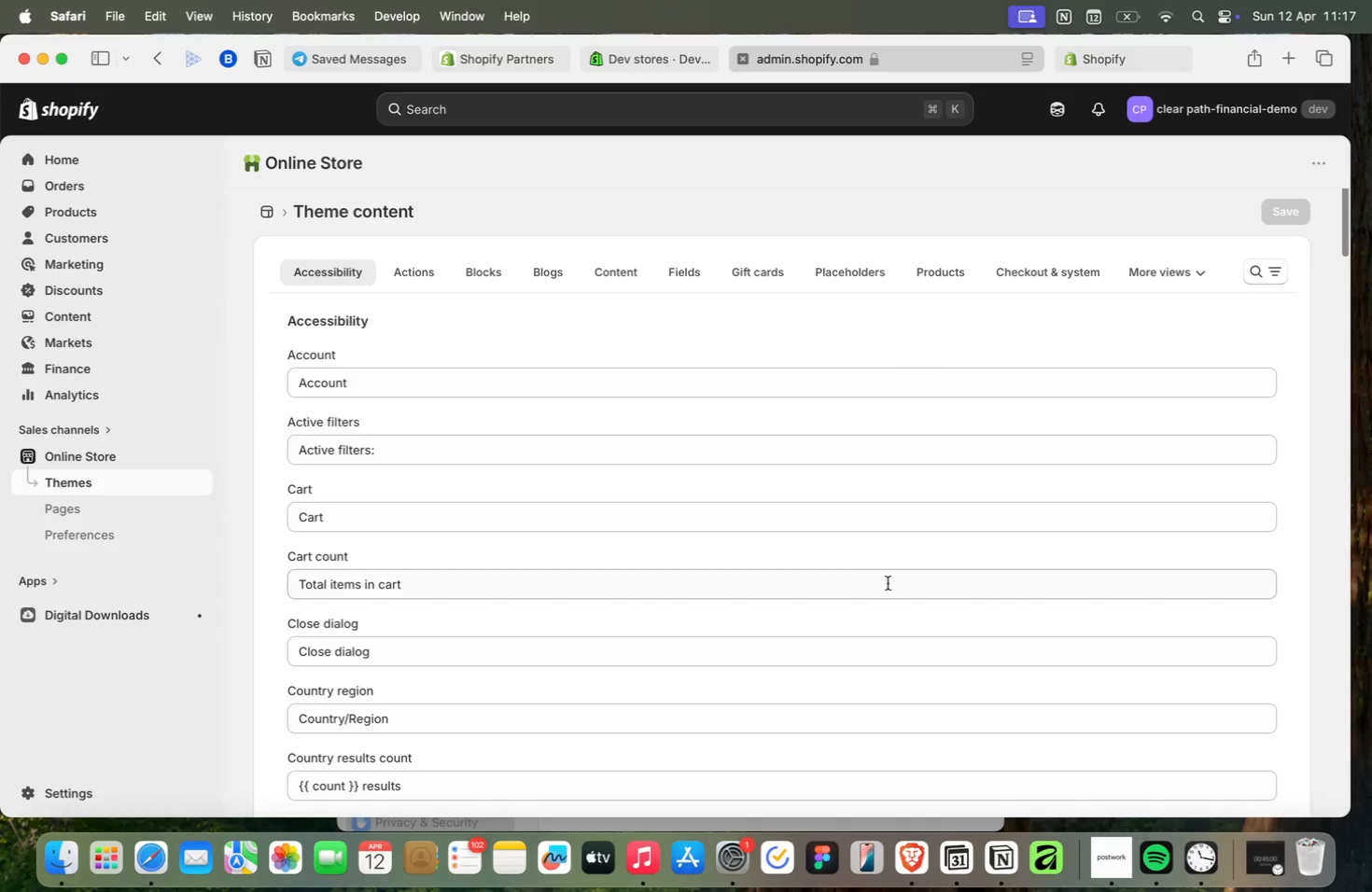 
wait(5.53)
 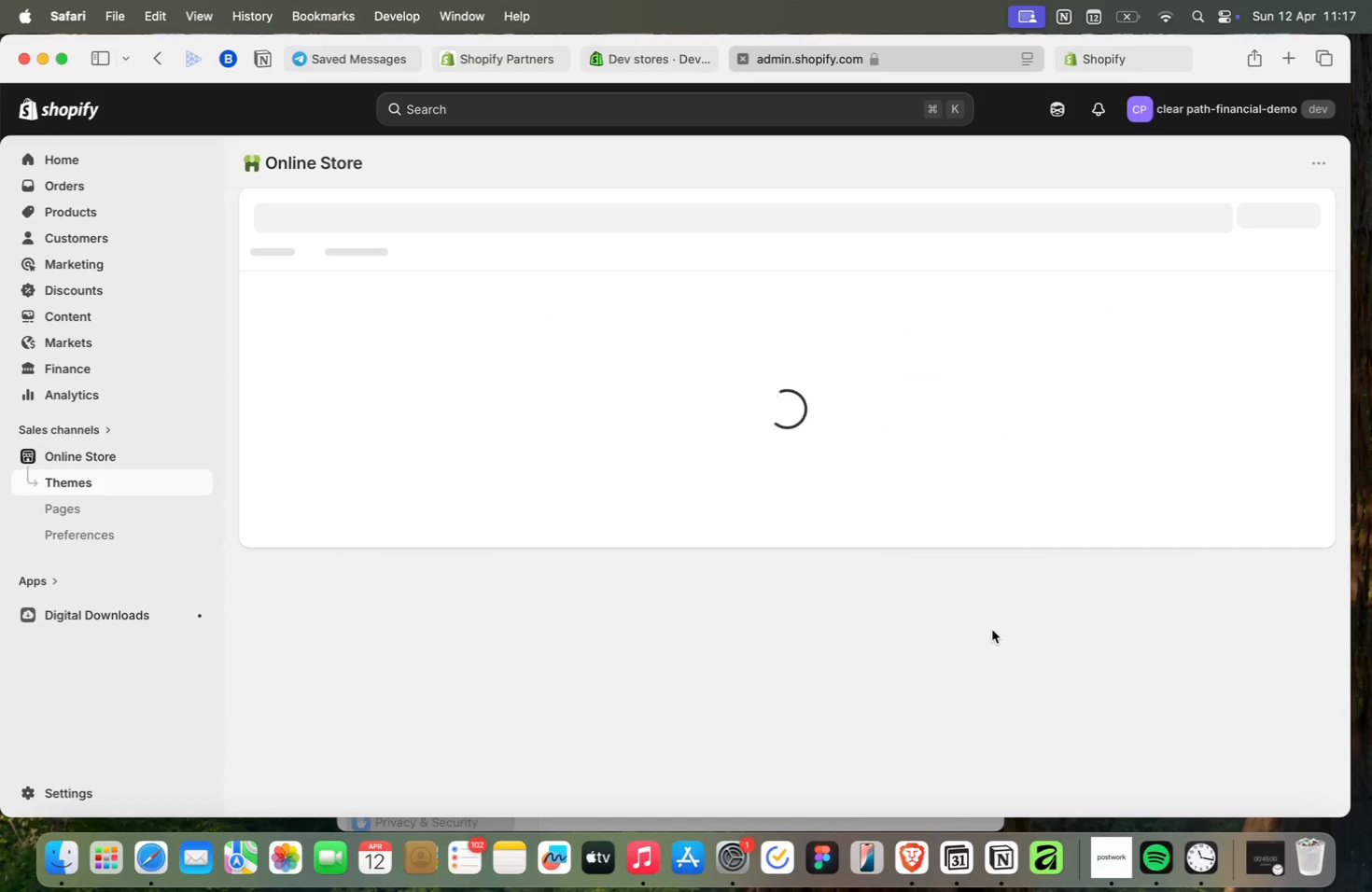 
scroll: coordinate [766, 533], scroll_direction: up, amount: 3.0
 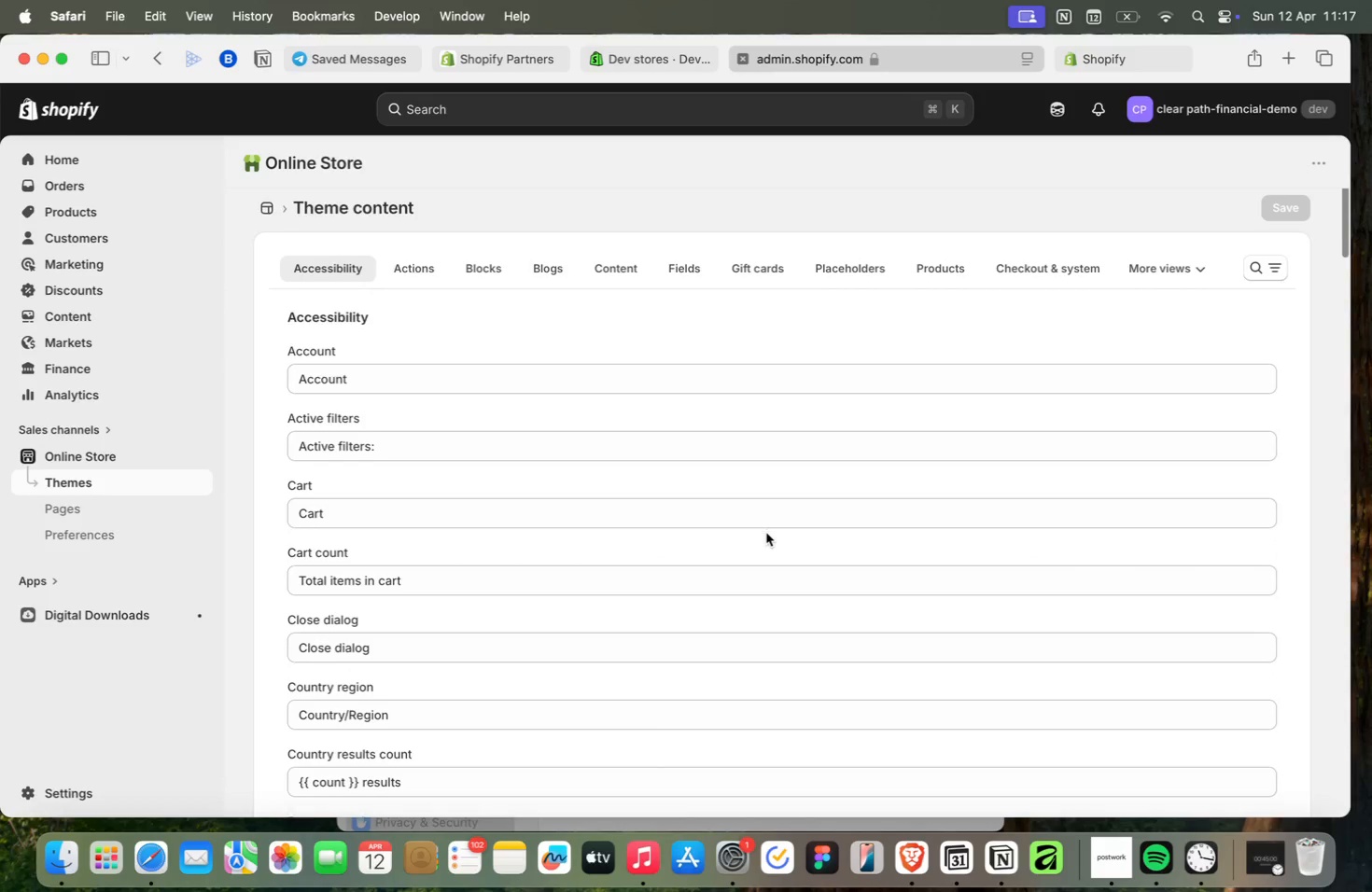 
scroll: coordinate [761, 533], scroll_direction: down, amount: 34.0
 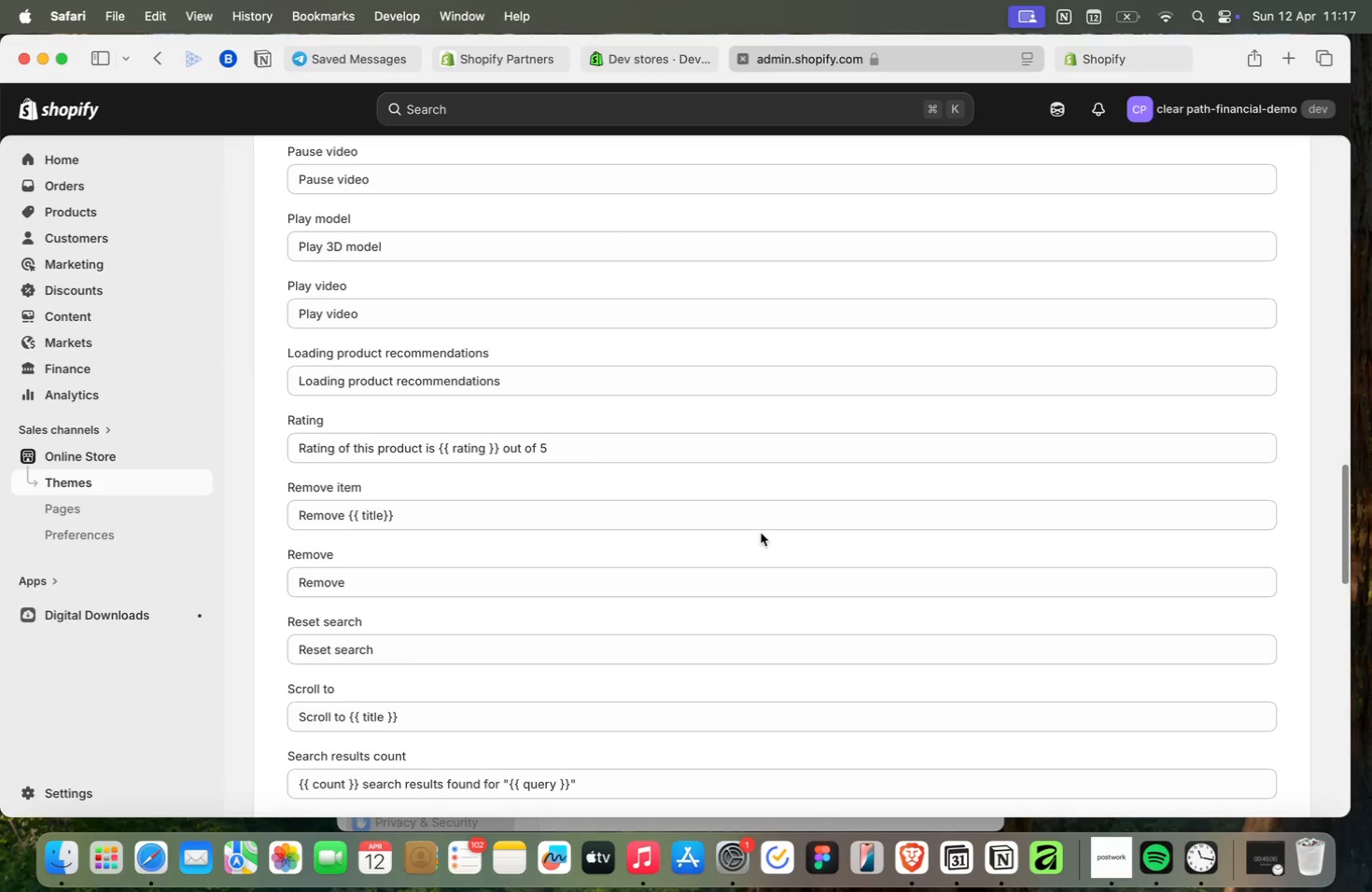 
scroll: coordinate [760, 527], scroll_direction: up, amount: 48.0
 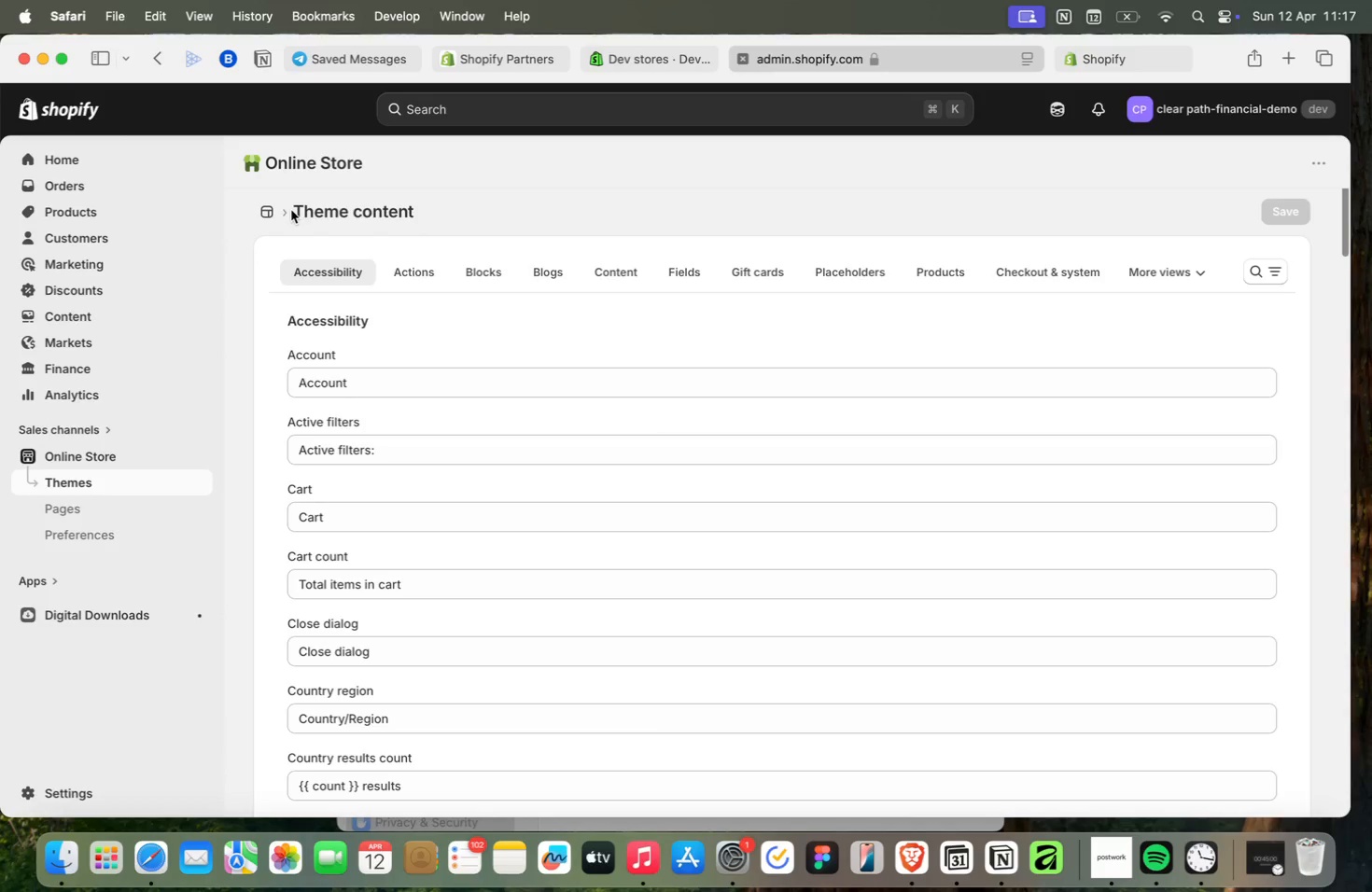 
double_click([280, 213])
 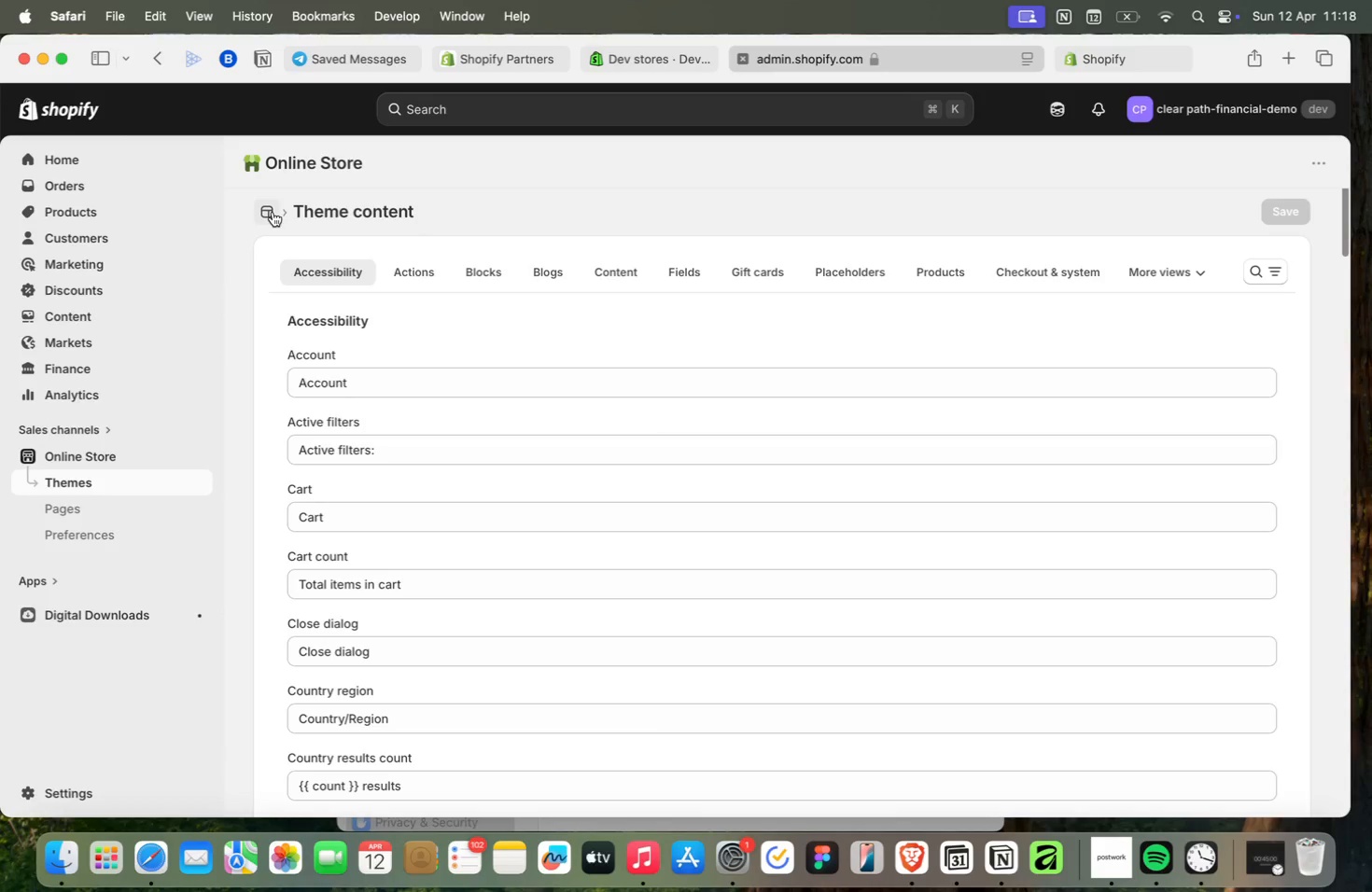 
left_click([273, 212])
 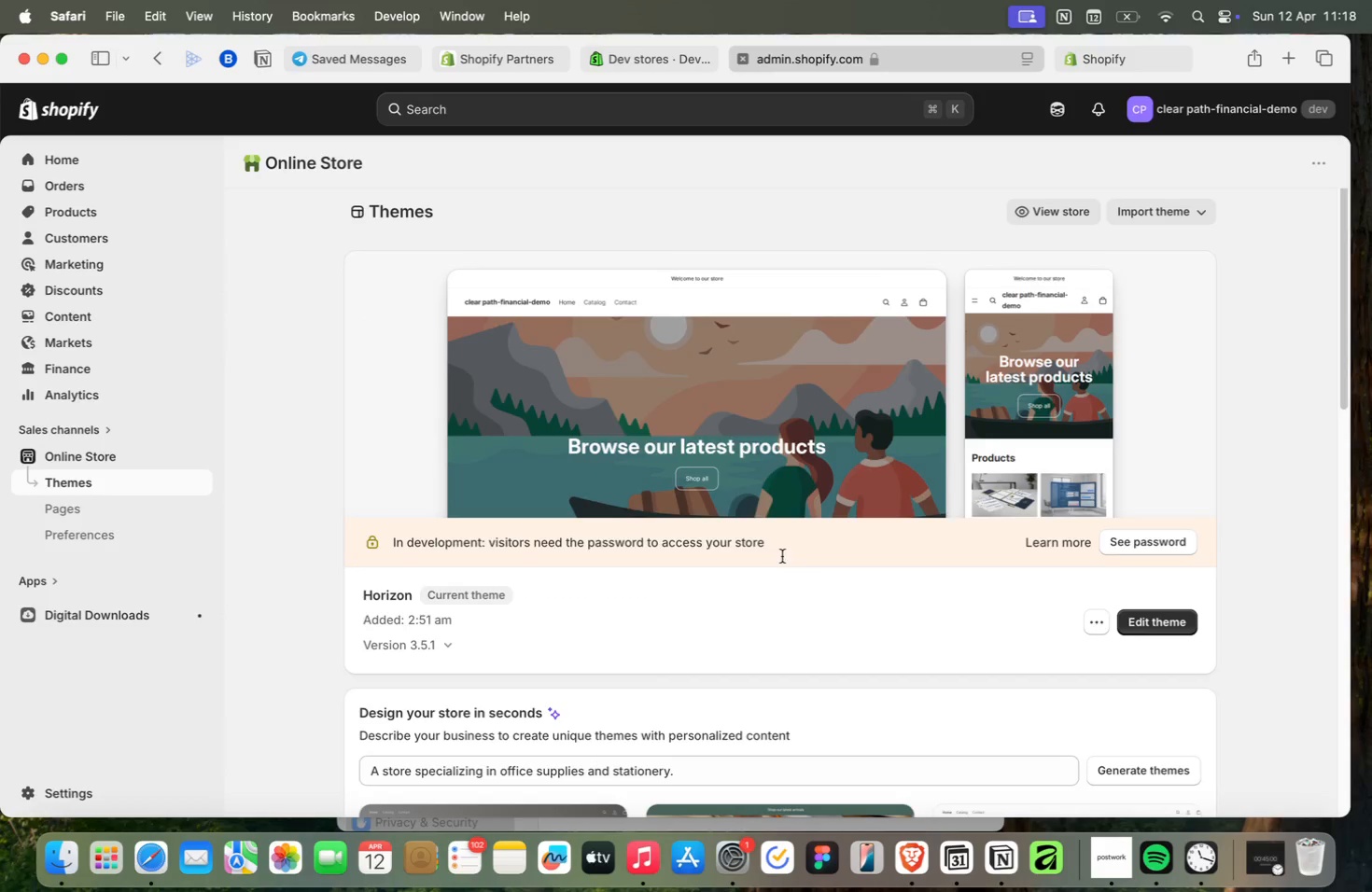 
scroll: coordinate [844, 557], scroll_direction: down, amount: 2.0
 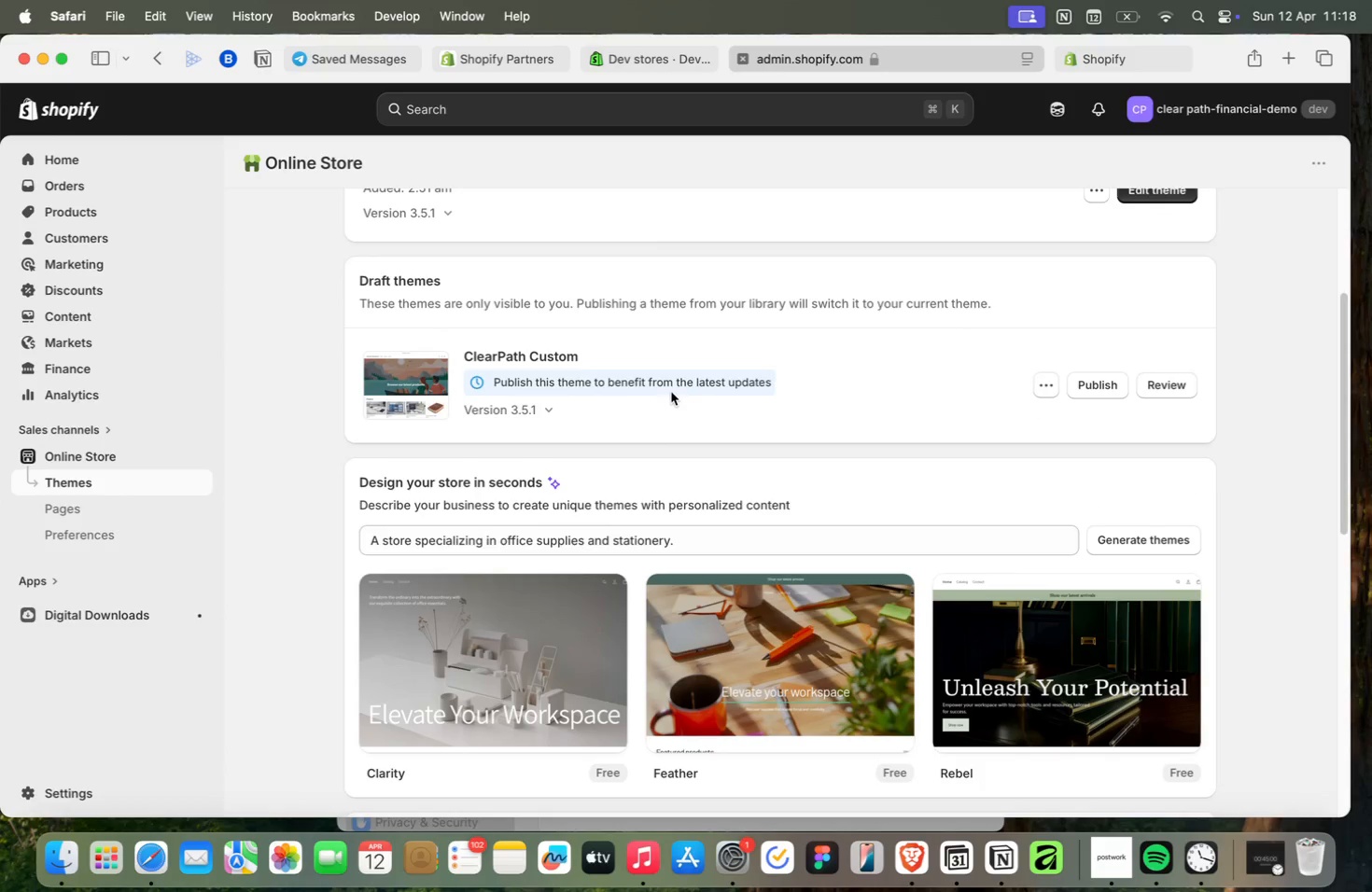 
wait(5.98)
 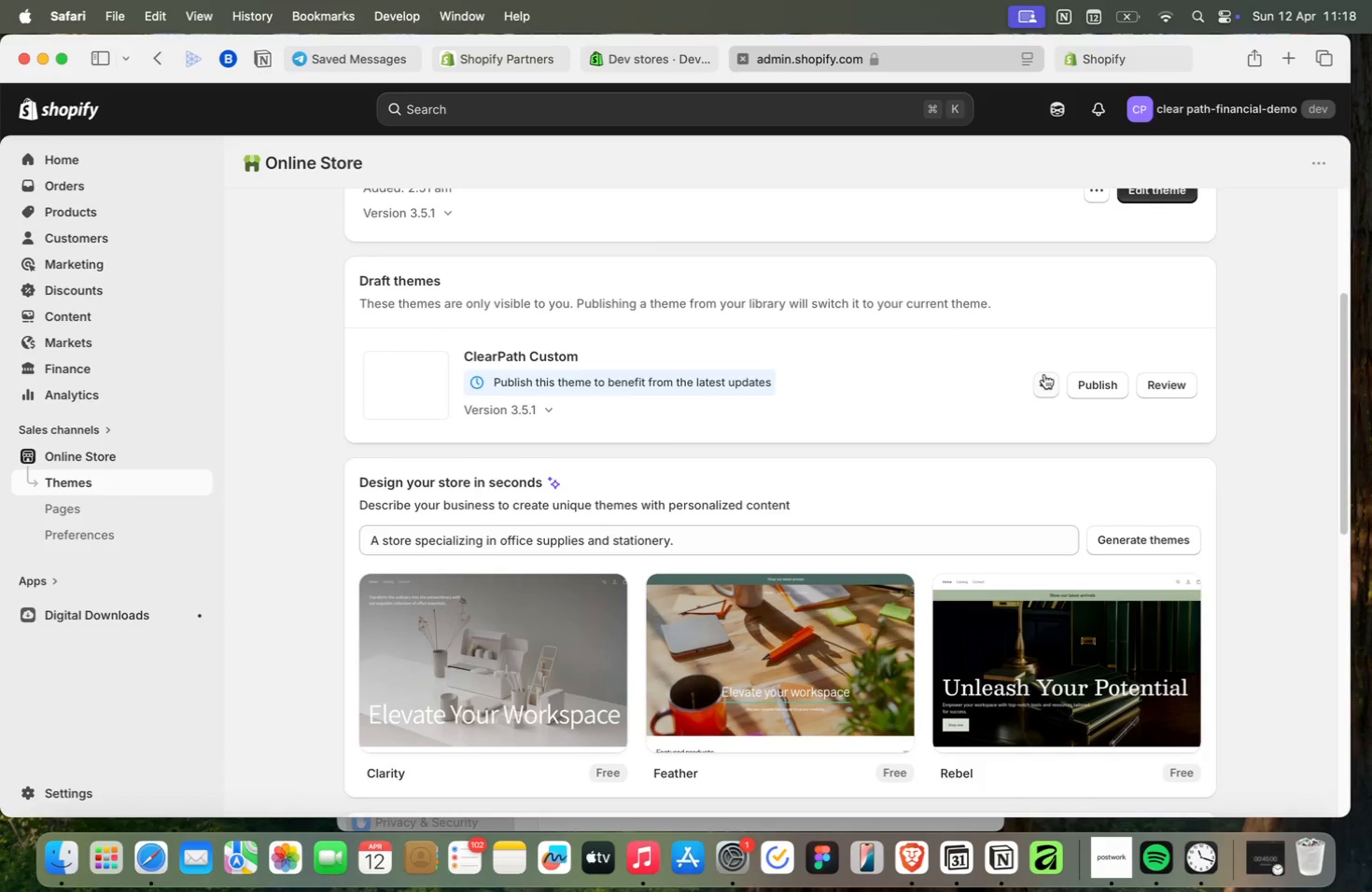 
left_click([1105, 391])
 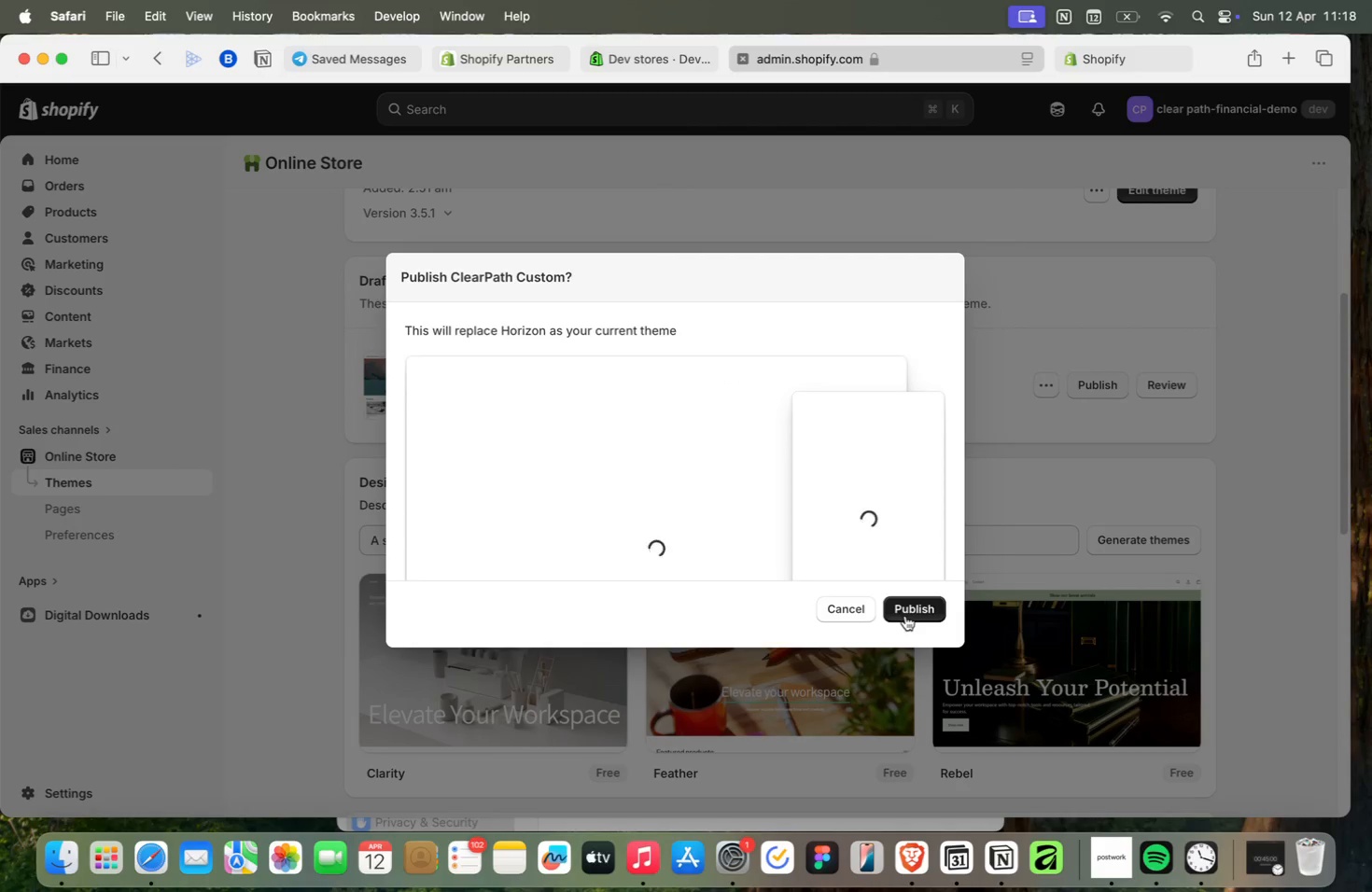 
left_click([860, 611])
 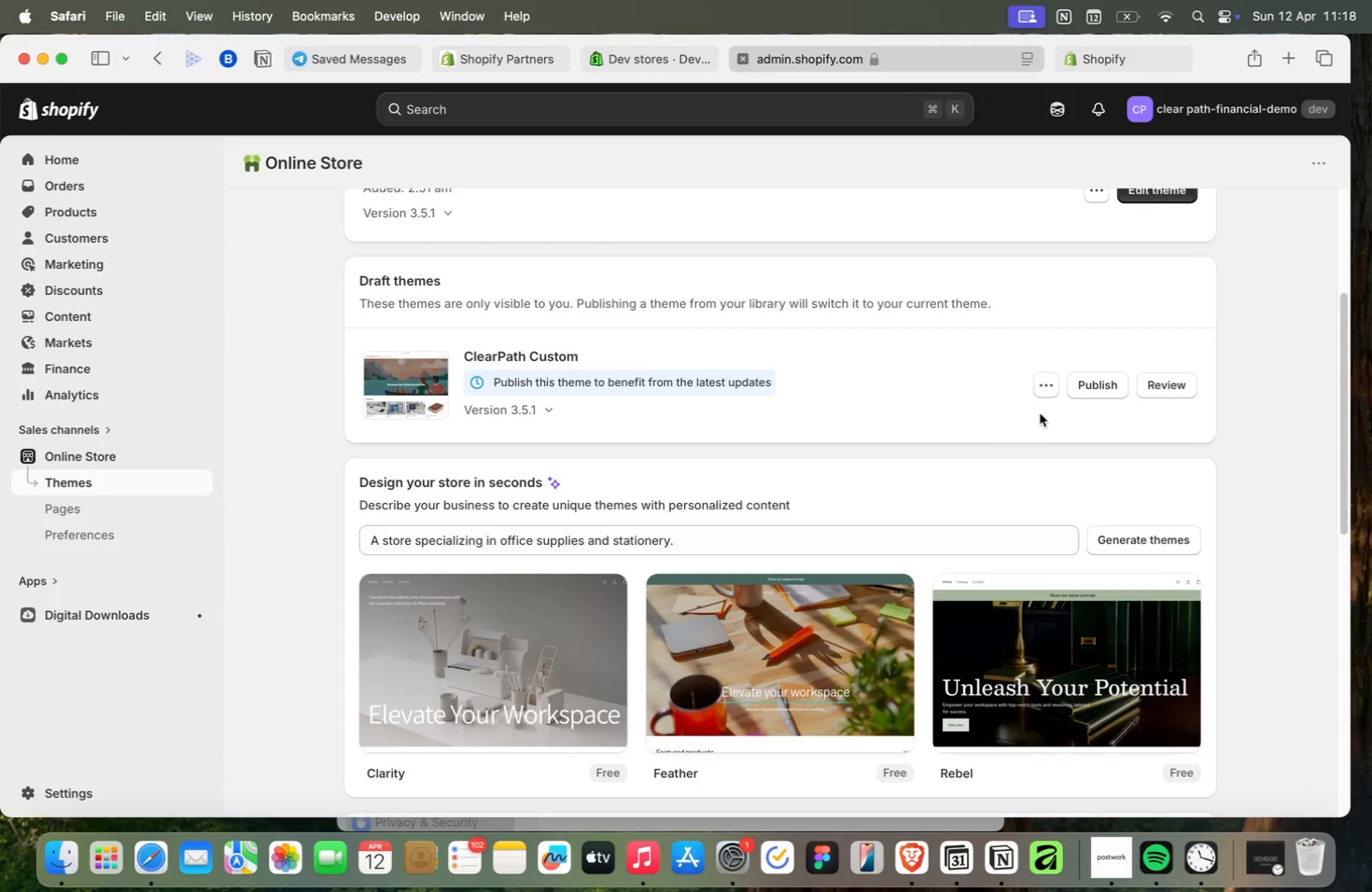 
left_click([1047, 388])
 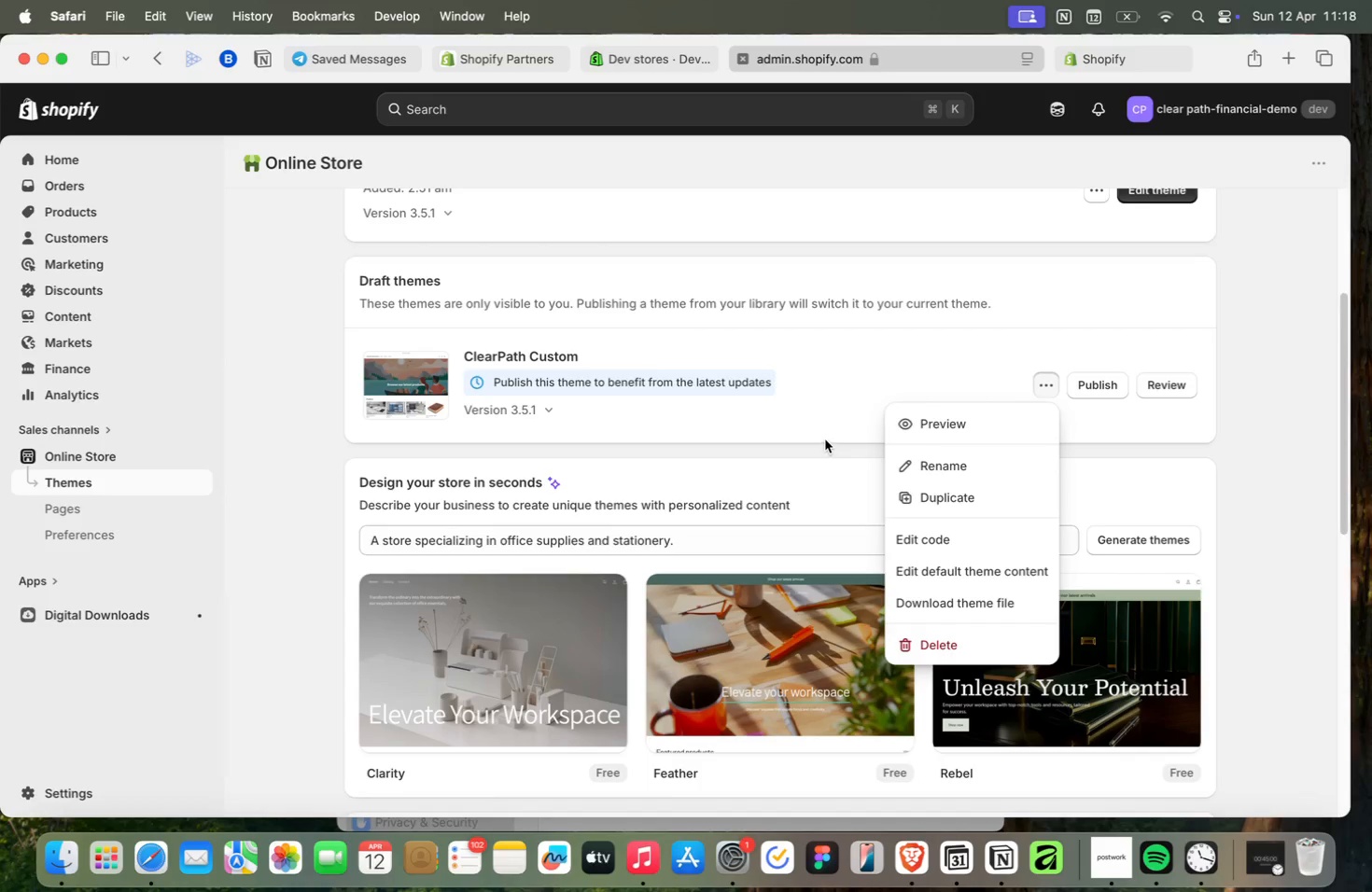 
wait(38.67)
 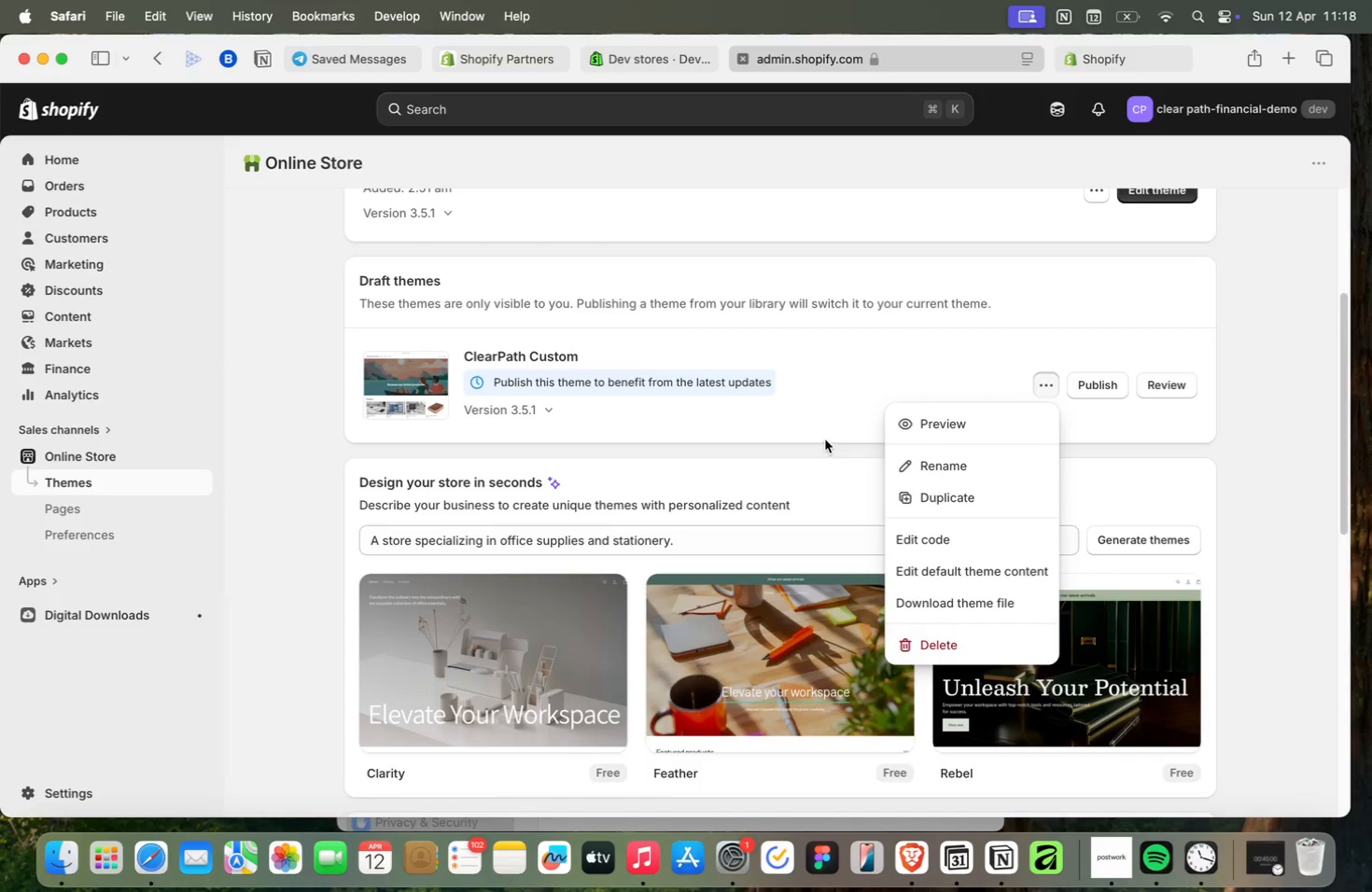 
left_click([805, 425])
 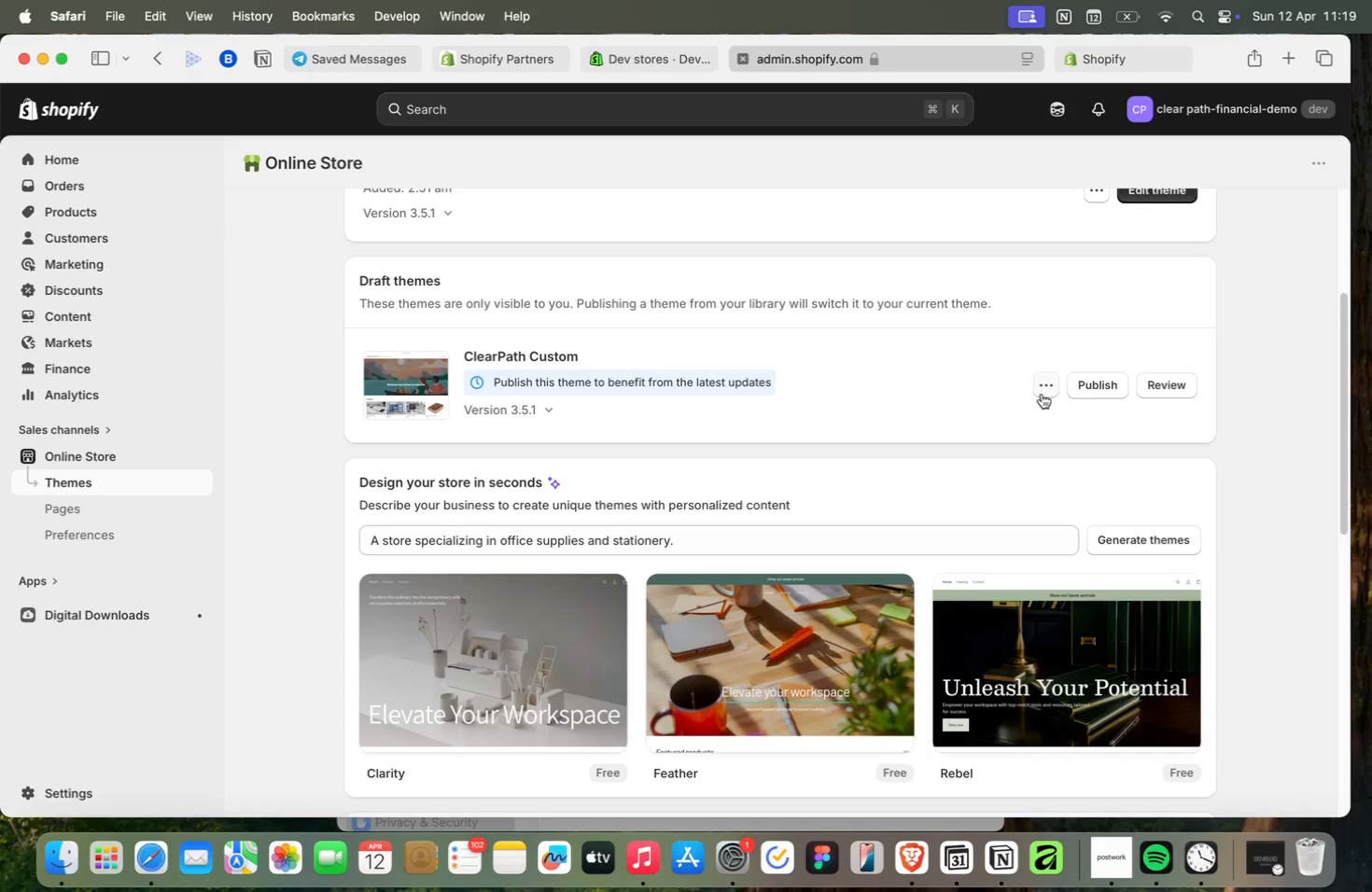 
wait(19.78)
 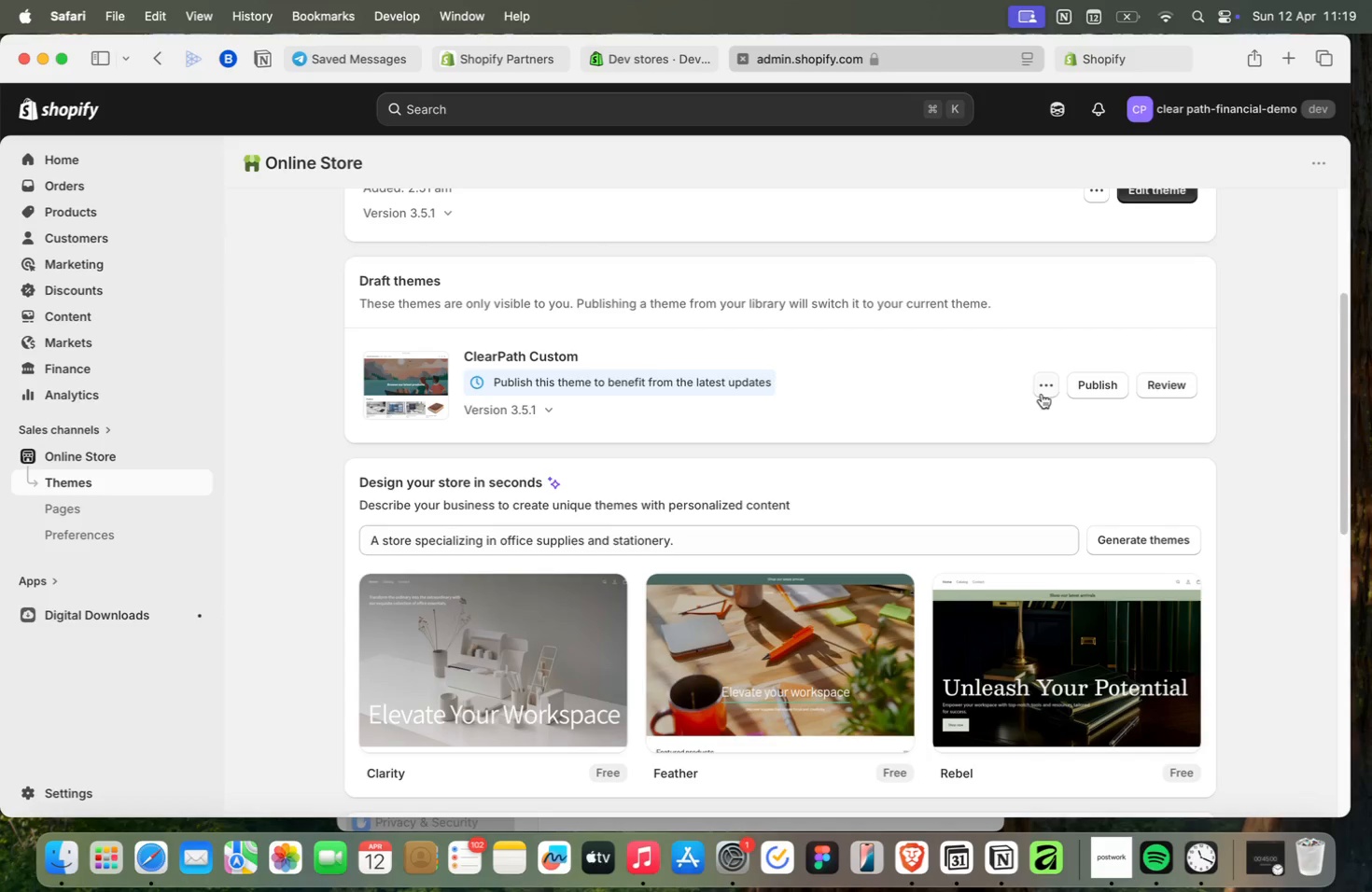 
left_click([1042, 394])
 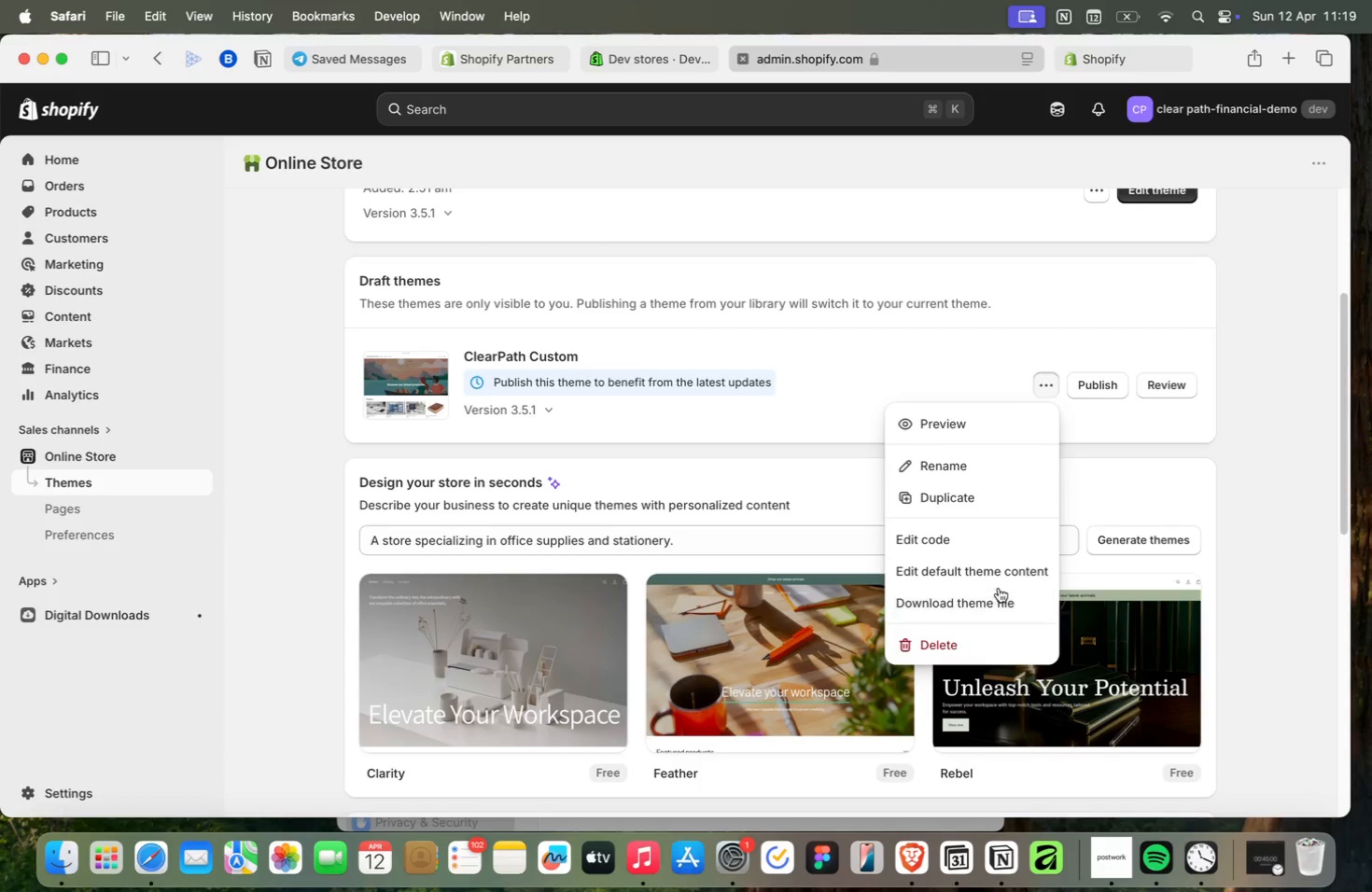 
left_click([996, 576])
 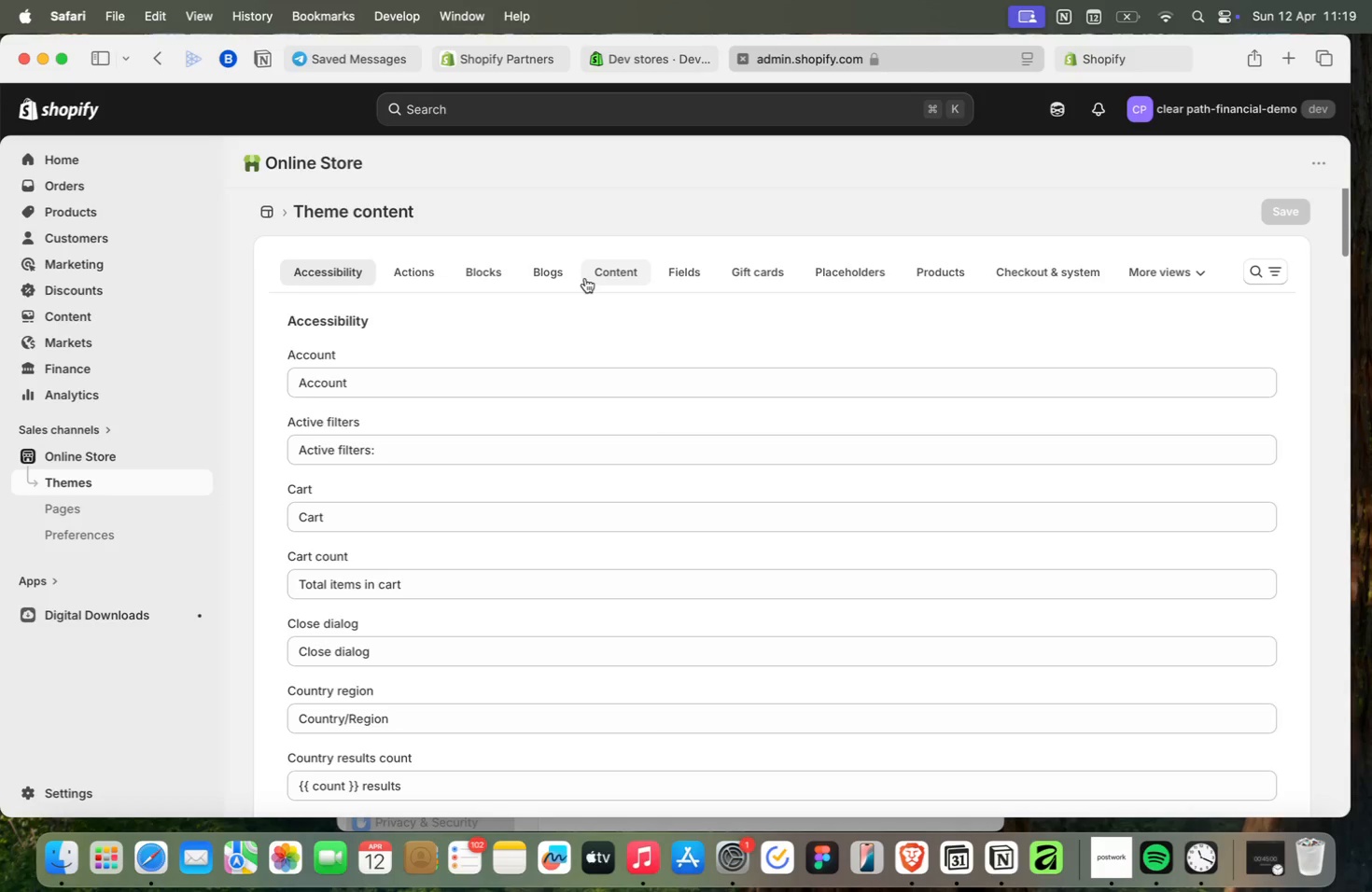 
wait(10.62)
 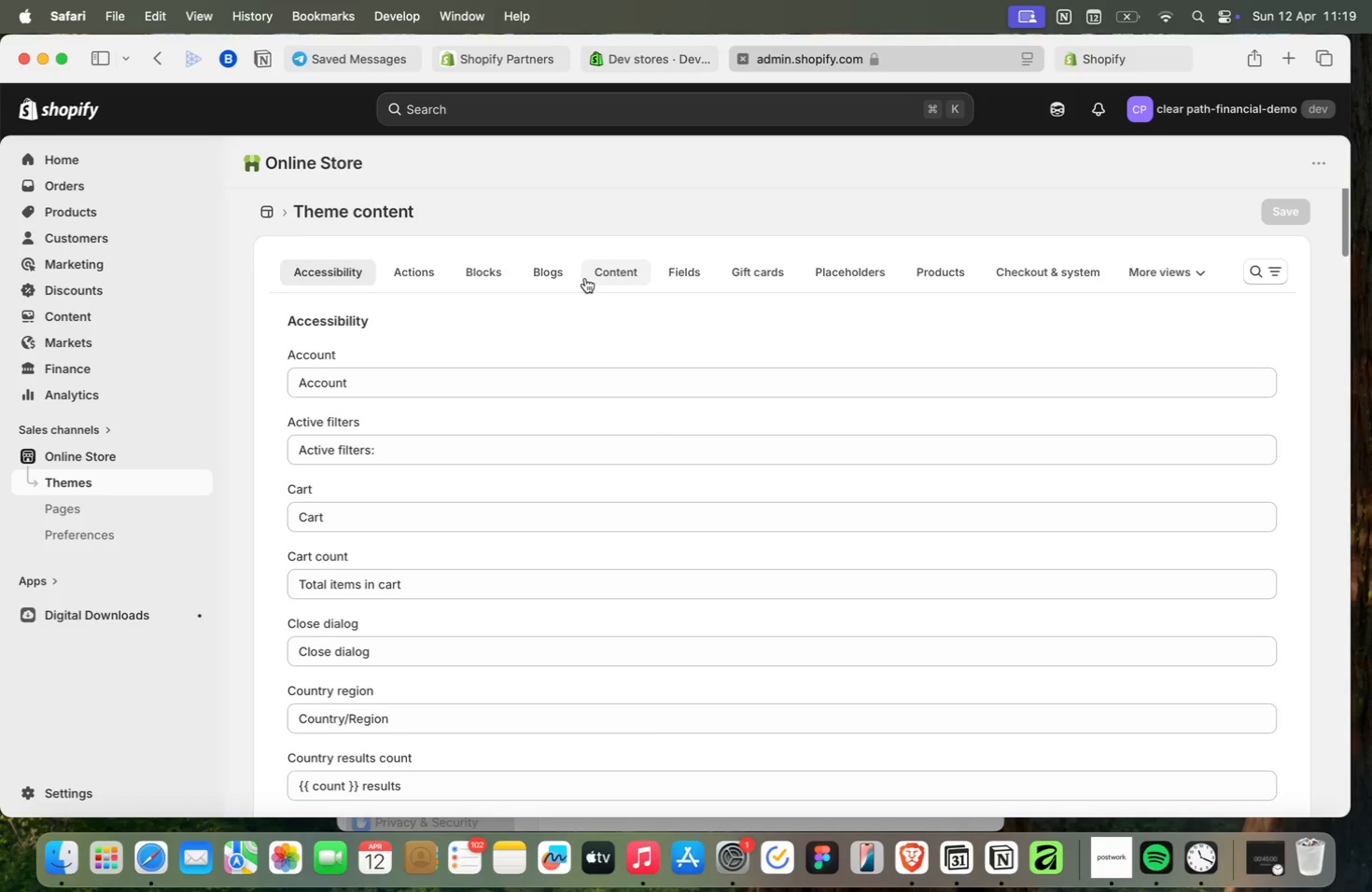 
scroll: coordinate [543, 490], scroll_direction: up, amount: 19.0
 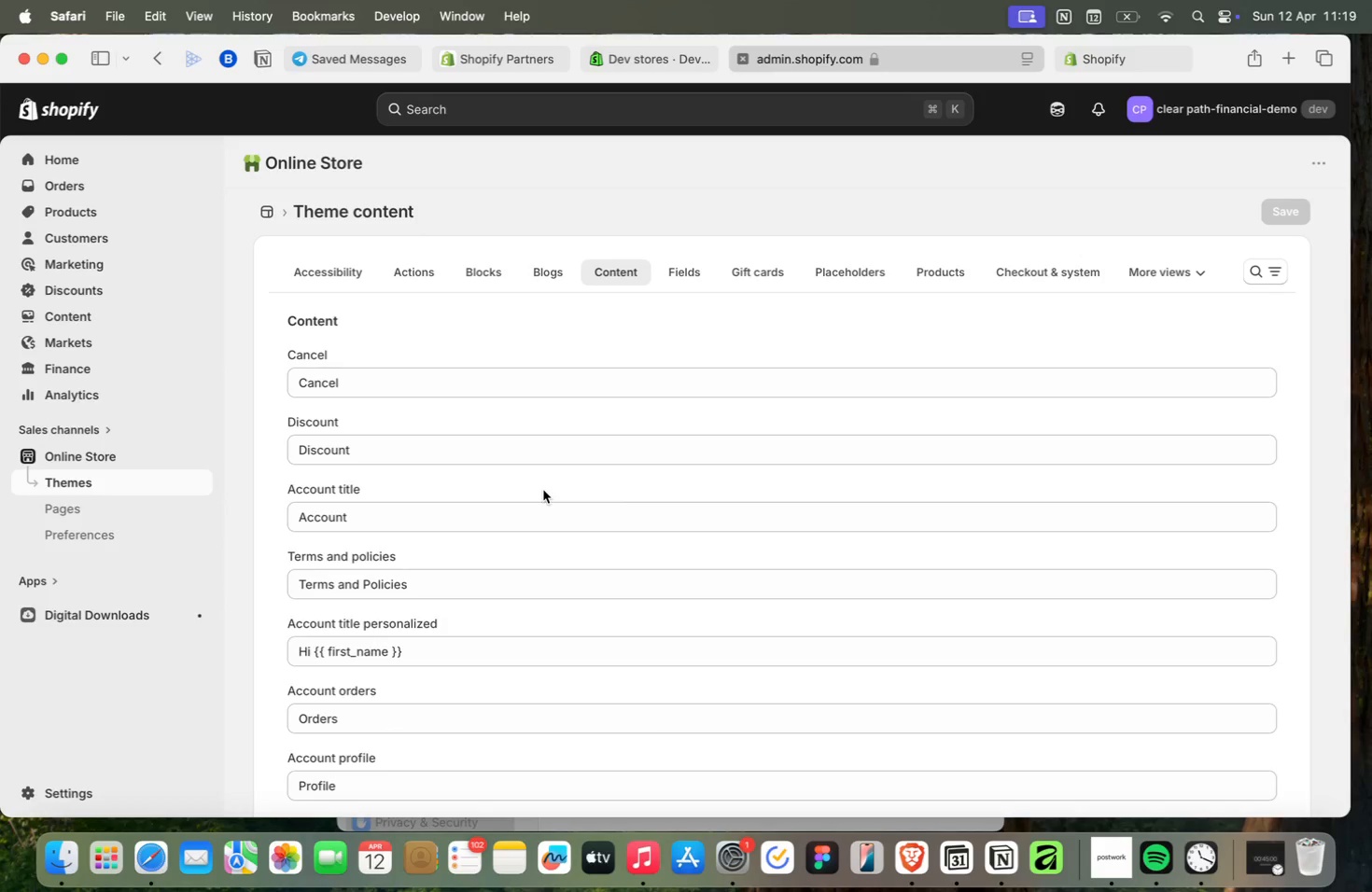 
left_click([267, 209])
 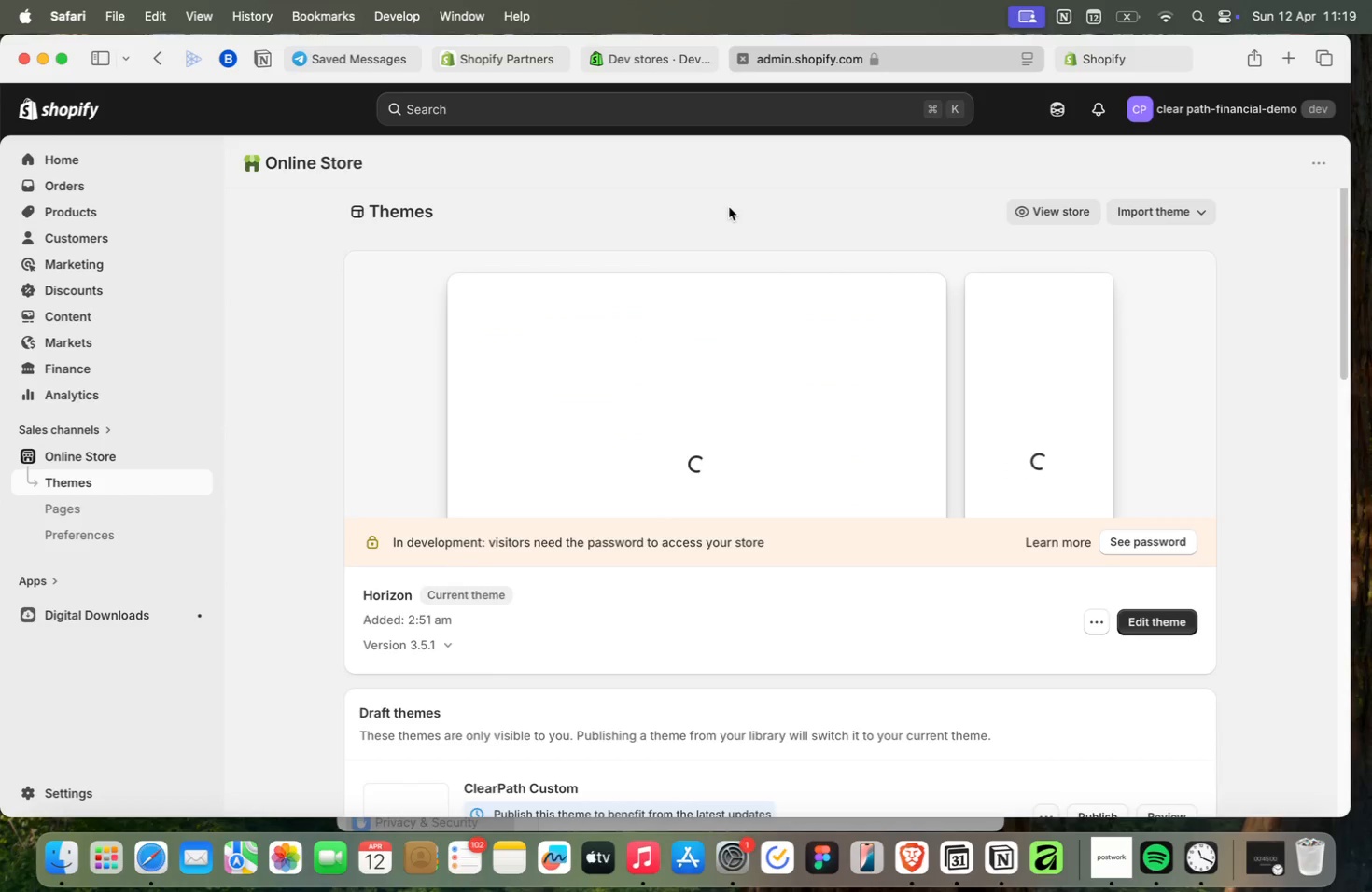 
scroll: coordinate [543, 490], scroll_direction: up, amount: 2.0
 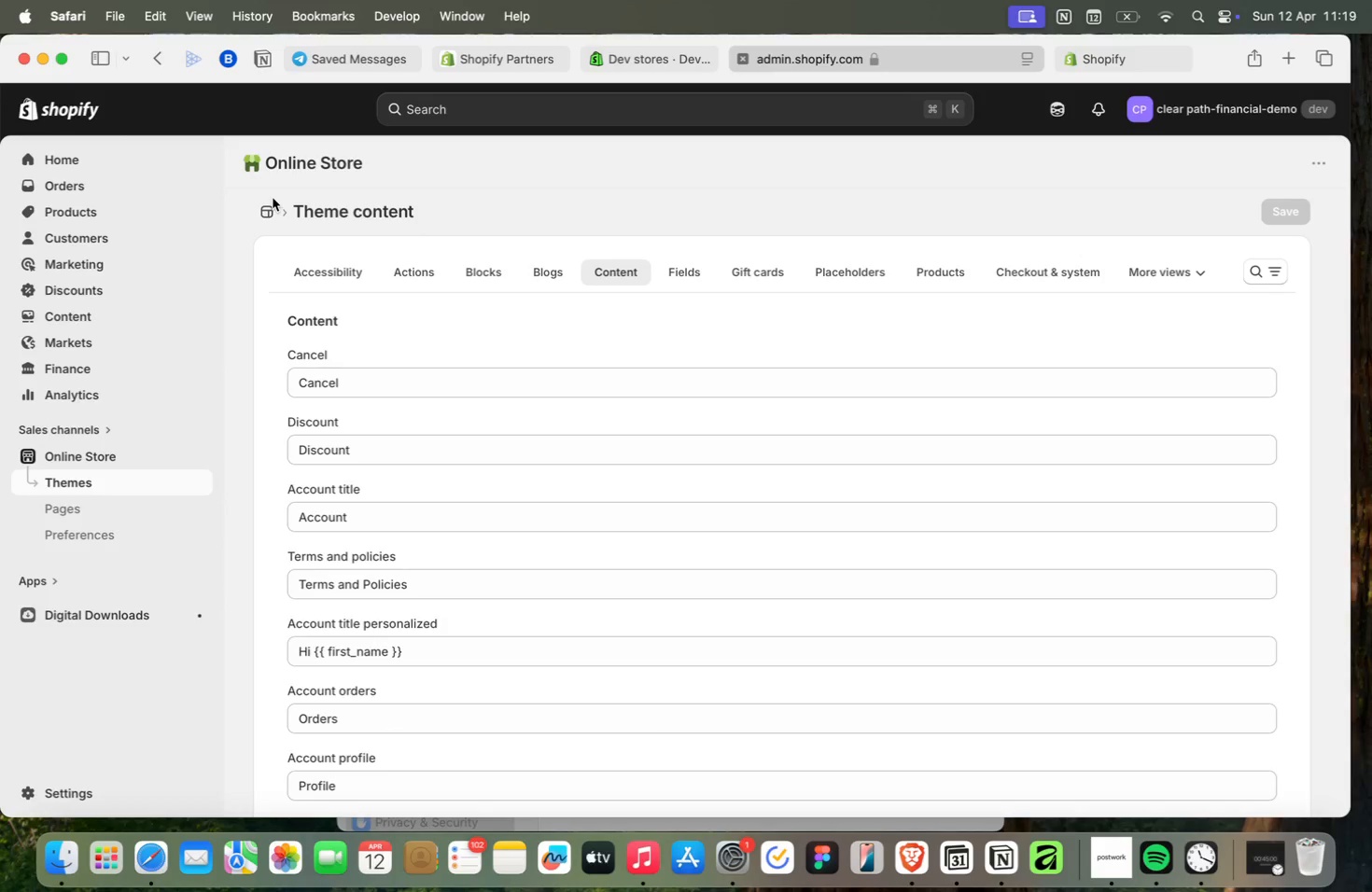 
wait(14.59)
 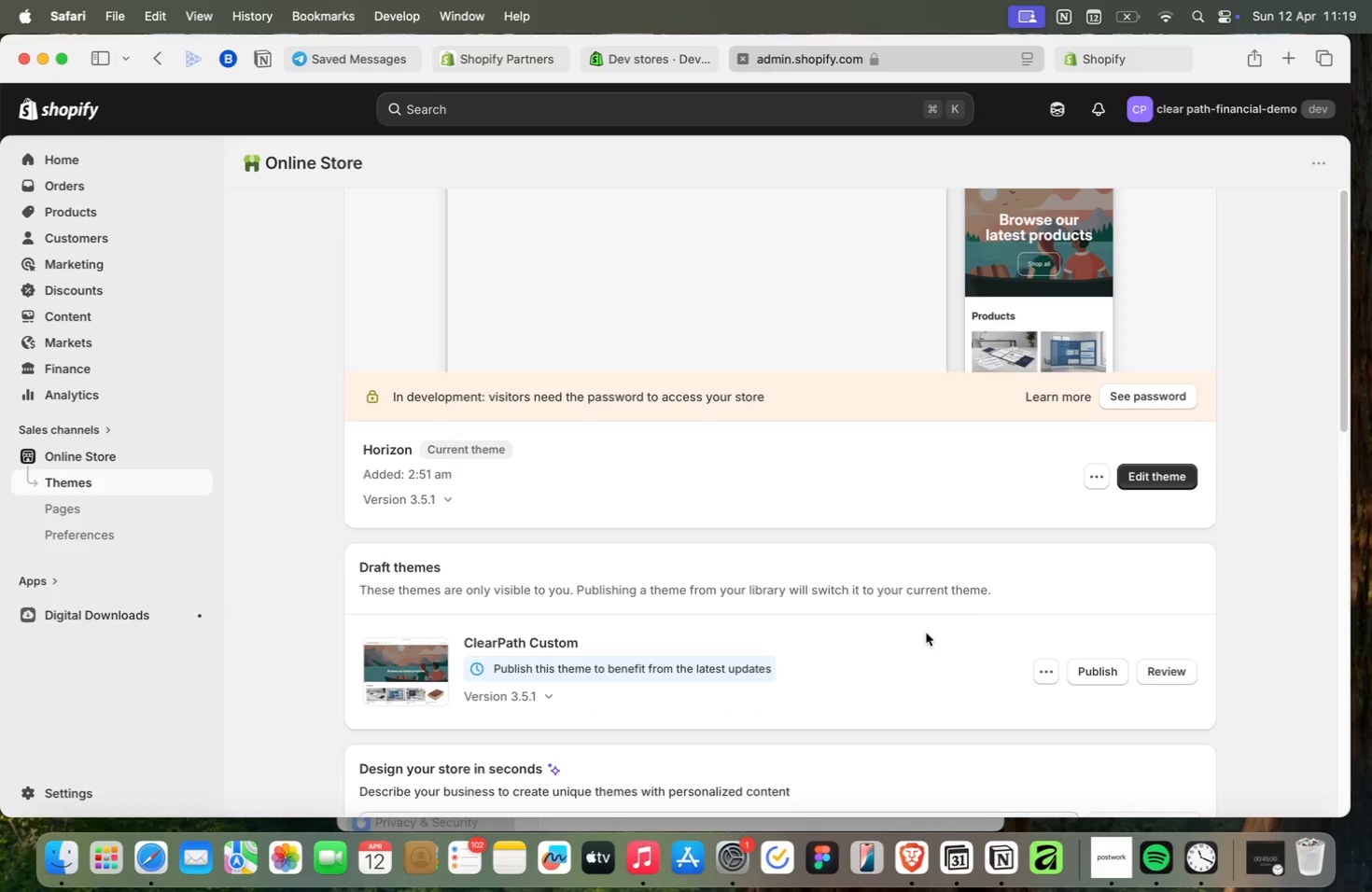 
left_click([1163, 670])
 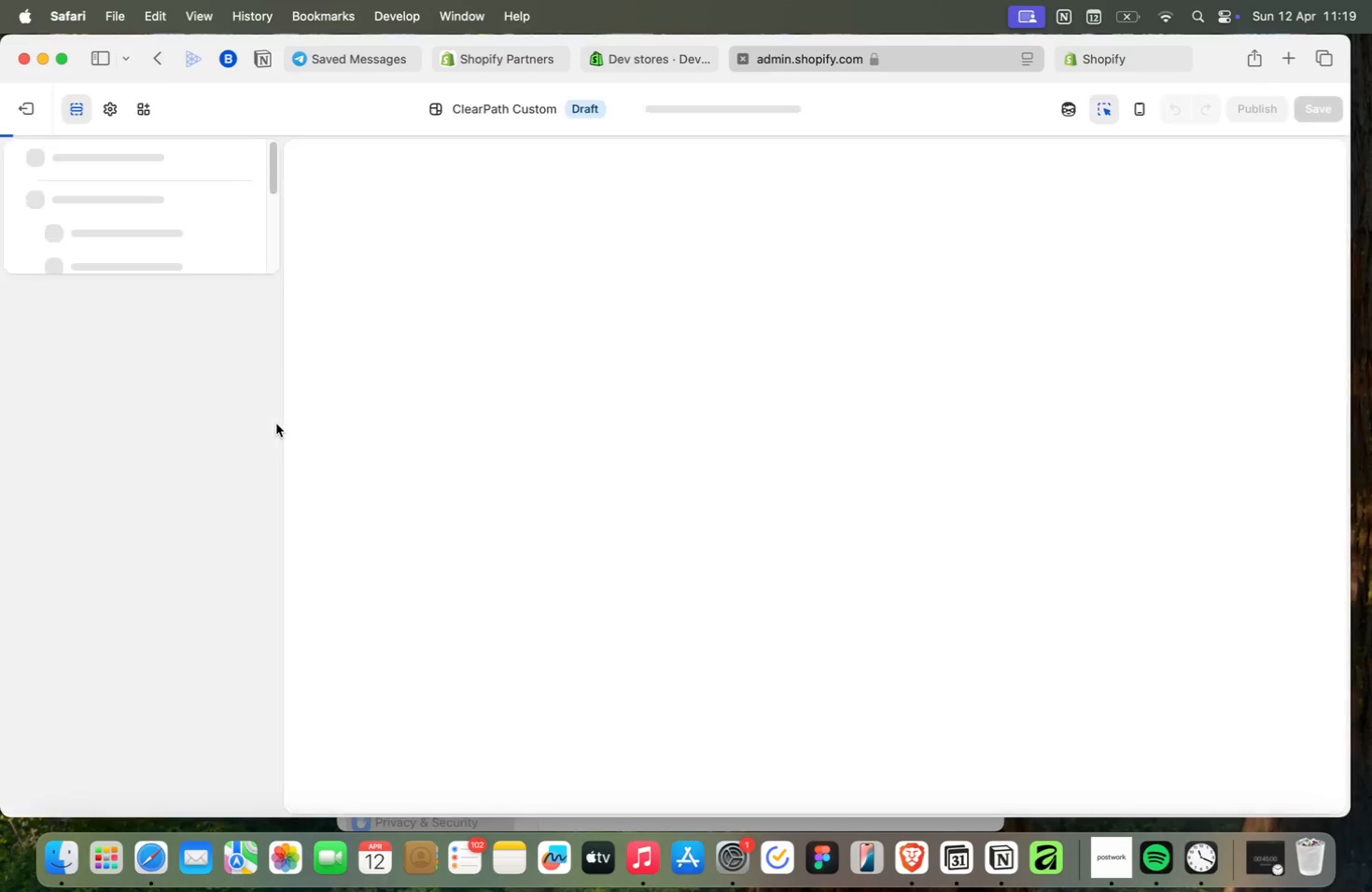 
scroll: coordinate [910, 624], scroll_direction: down, amount: 4.0
 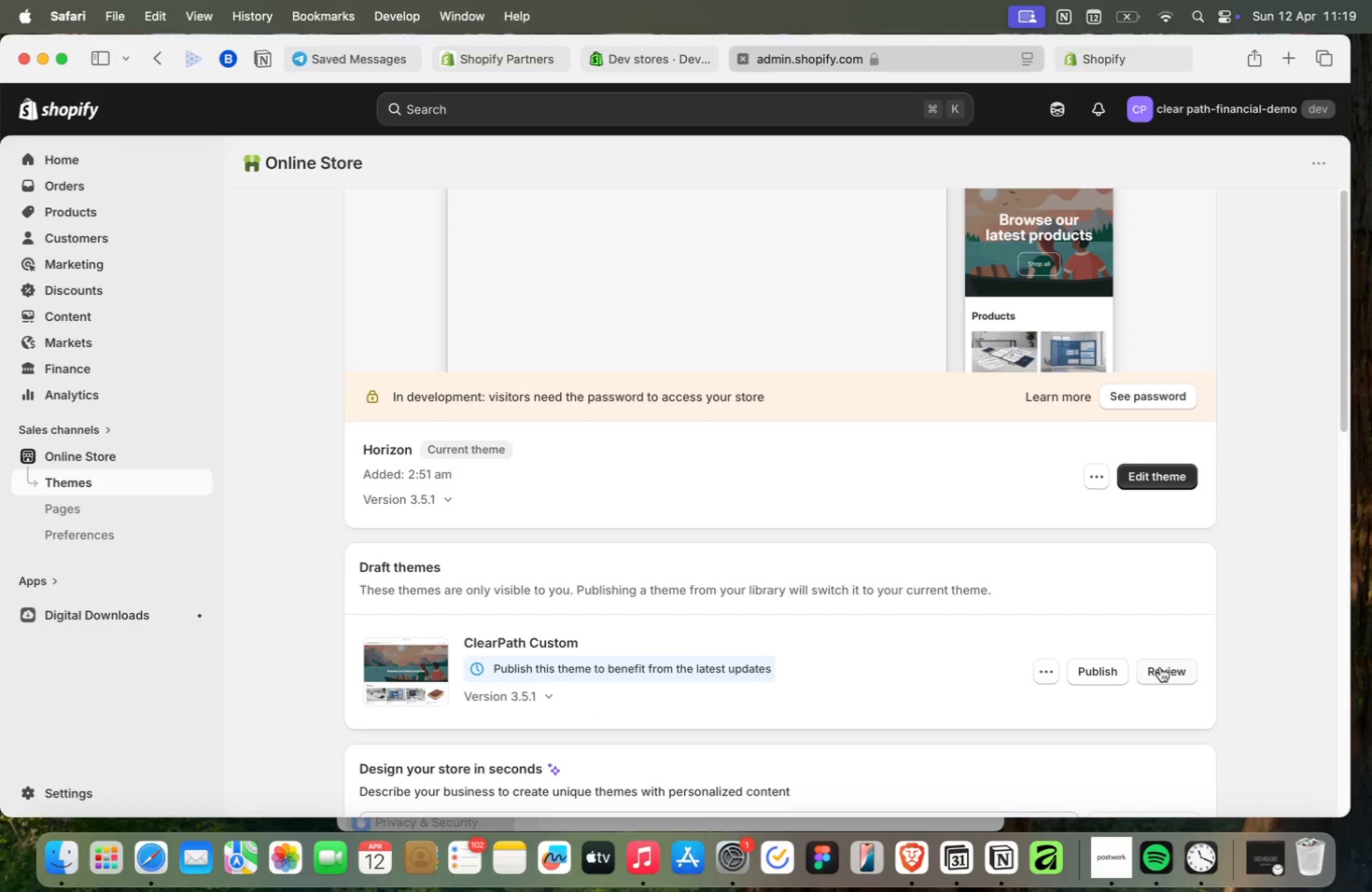 
wait(10.15)
 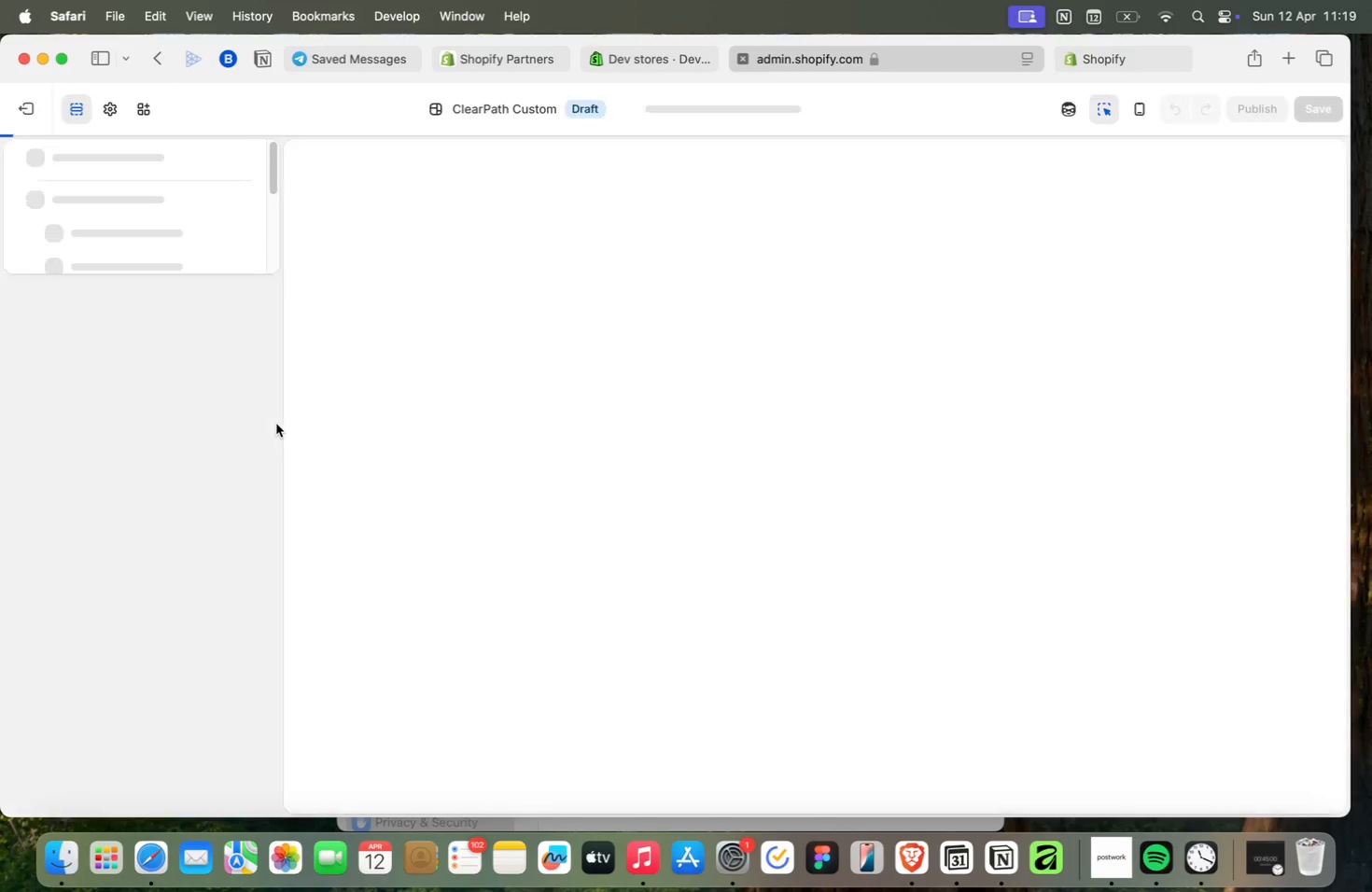 
scroll: coordinate [637, 380], scroll_direction: down, amount: 3.0
 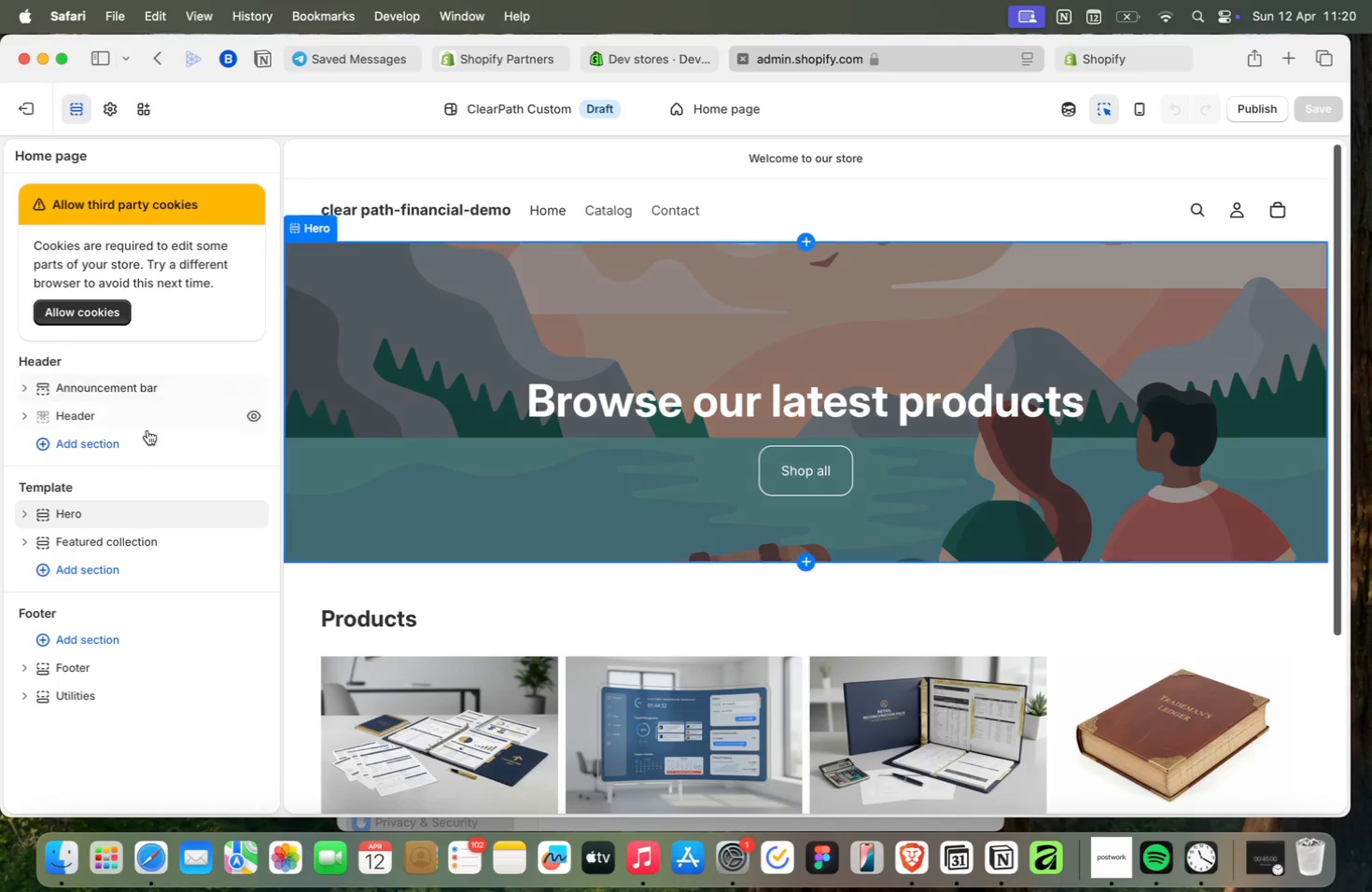 
left_click([133, 447])
 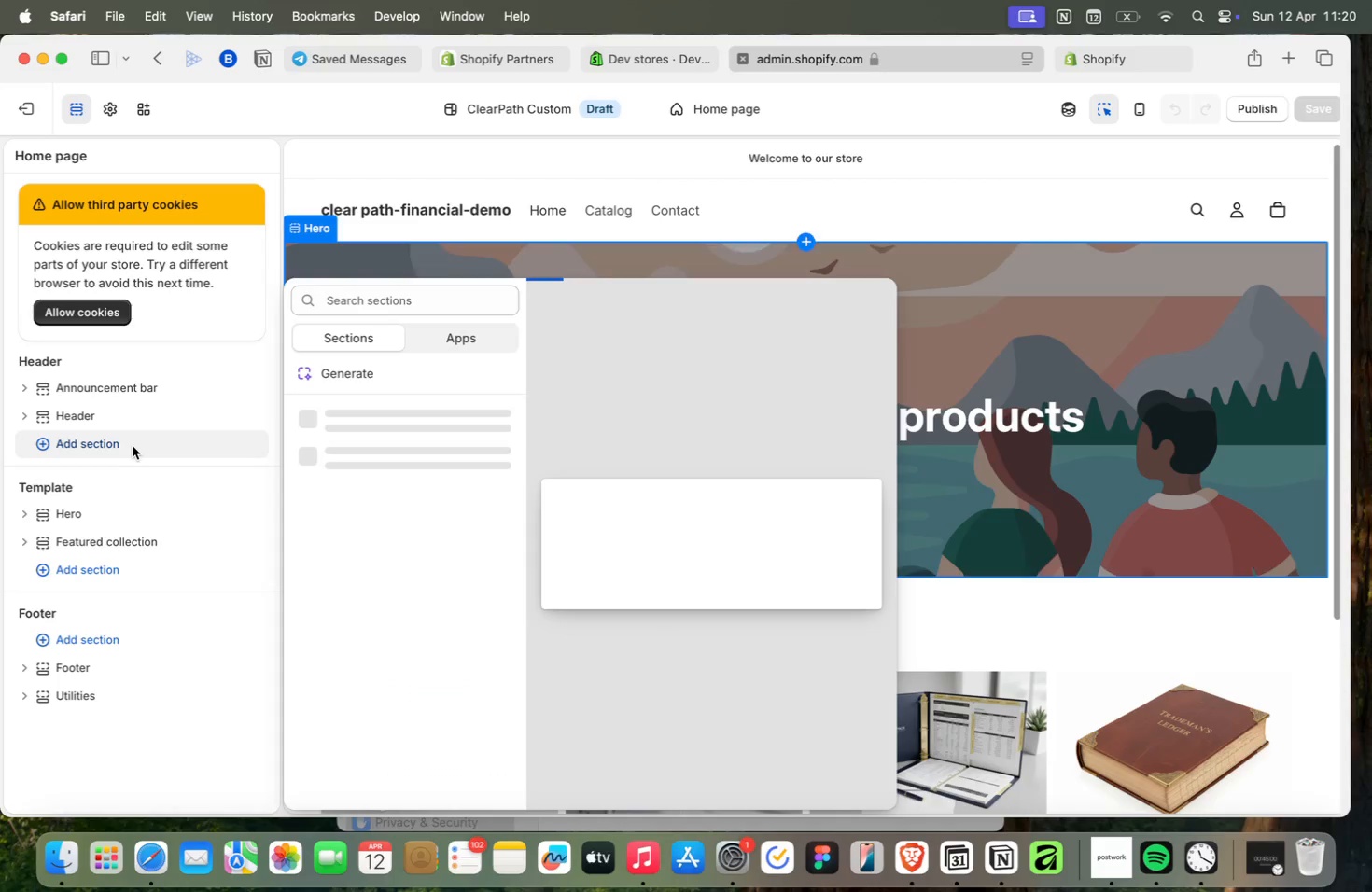 
mouse_move([161, 447])
 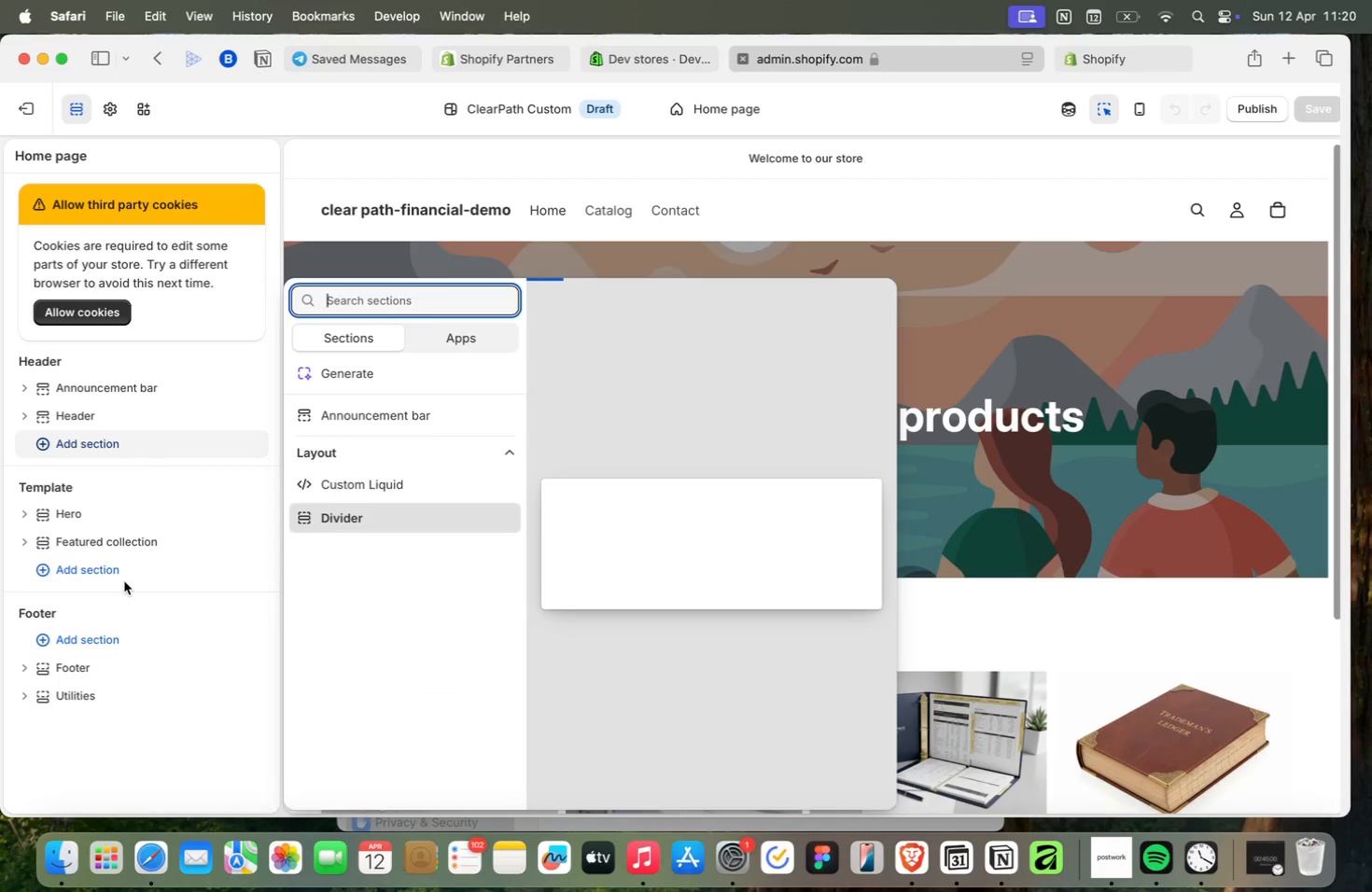 
left_click([126, 636])
 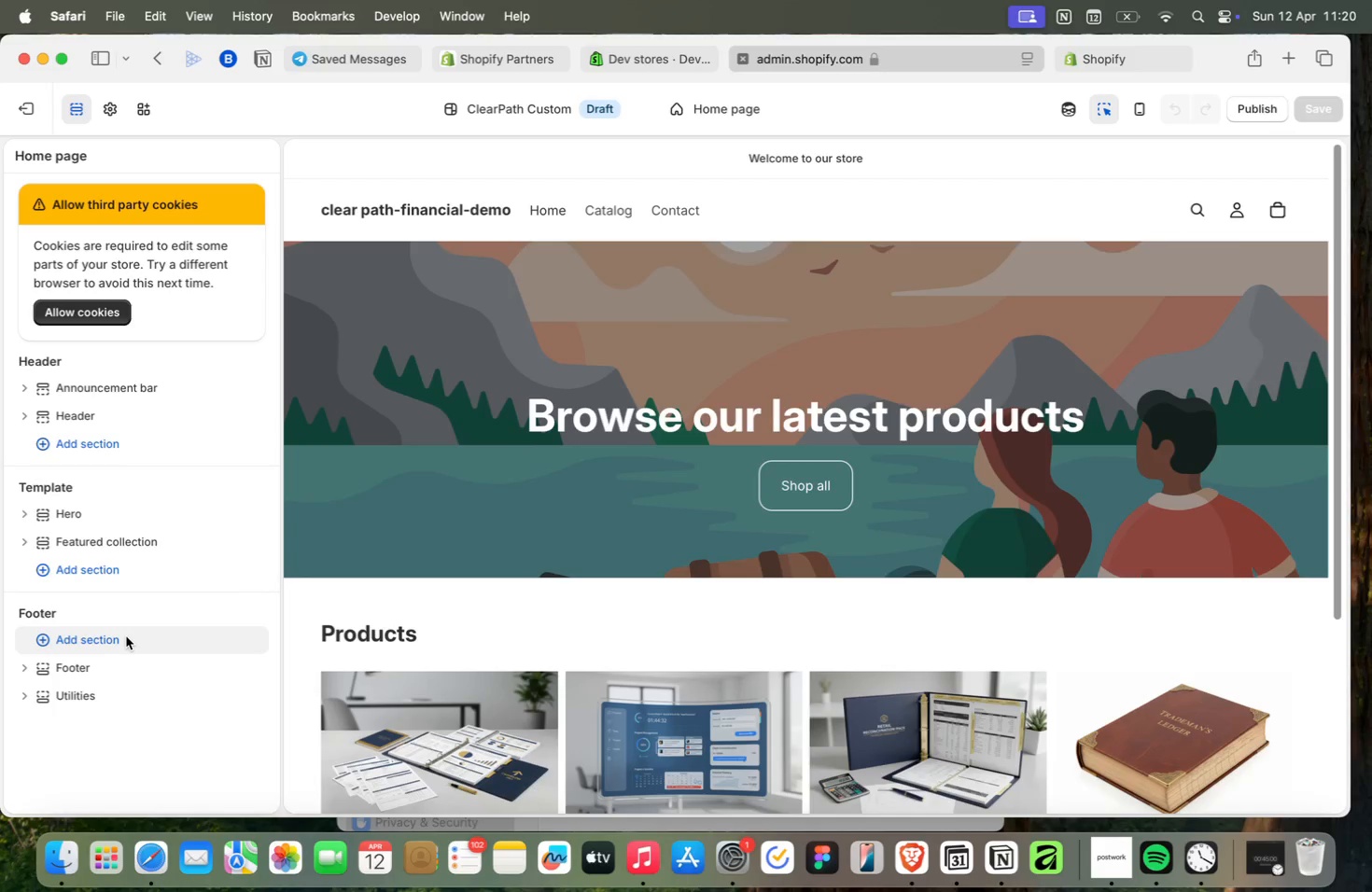 
left_click([126, 636])
 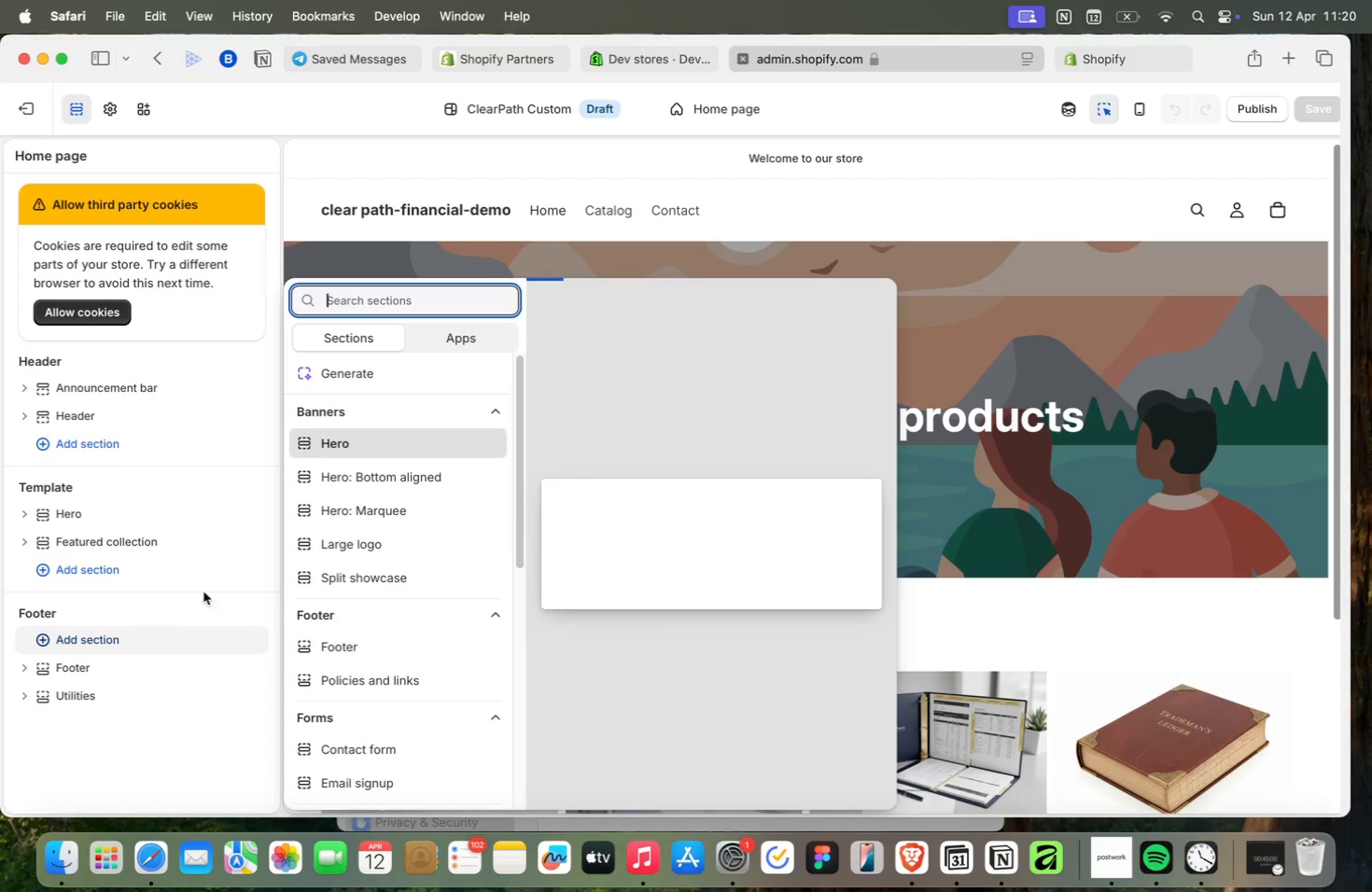 
scroll: coordinate [351, 561], scroll_direction: down, amount: 7.0
 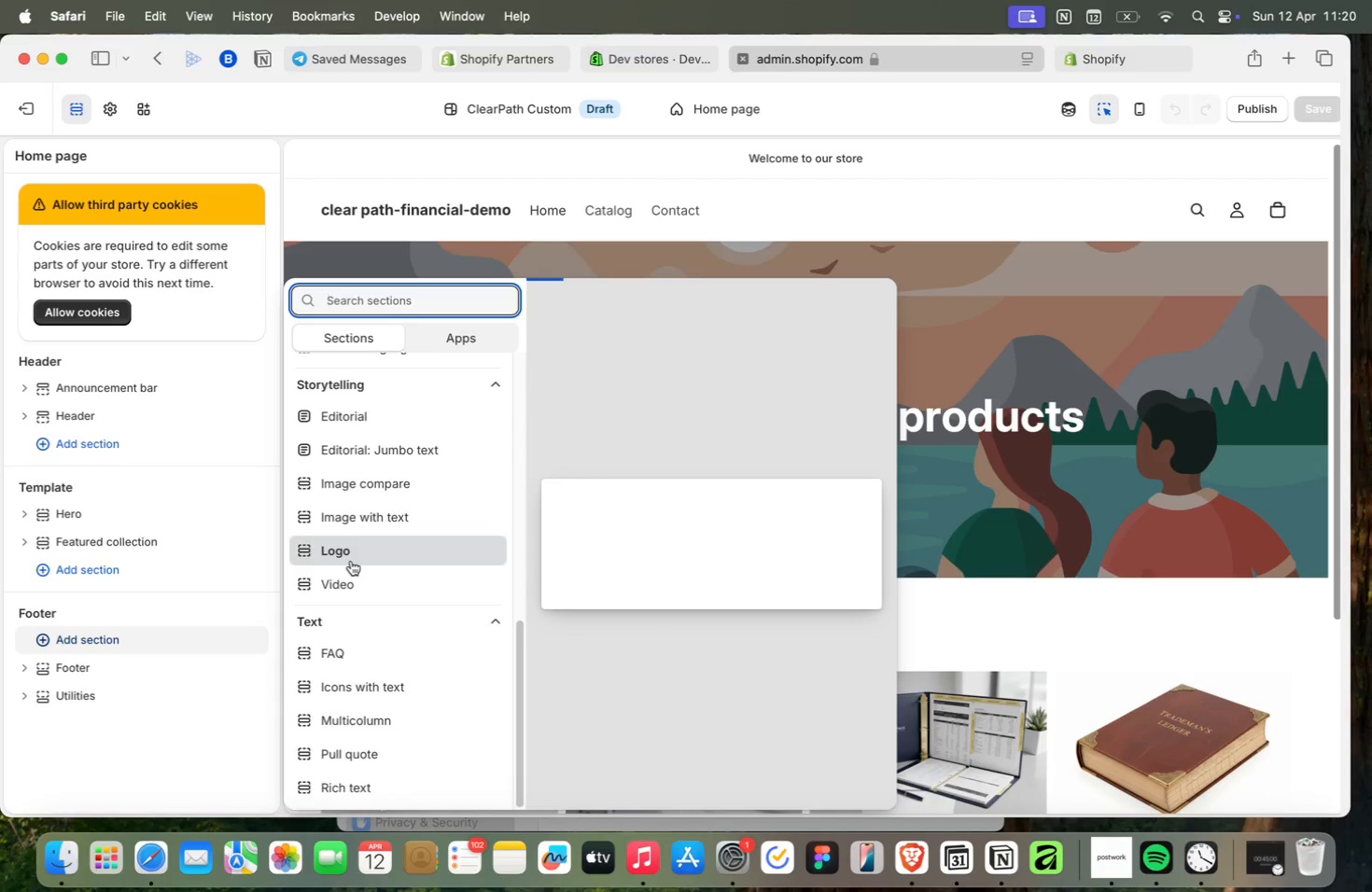 
type(ki)
 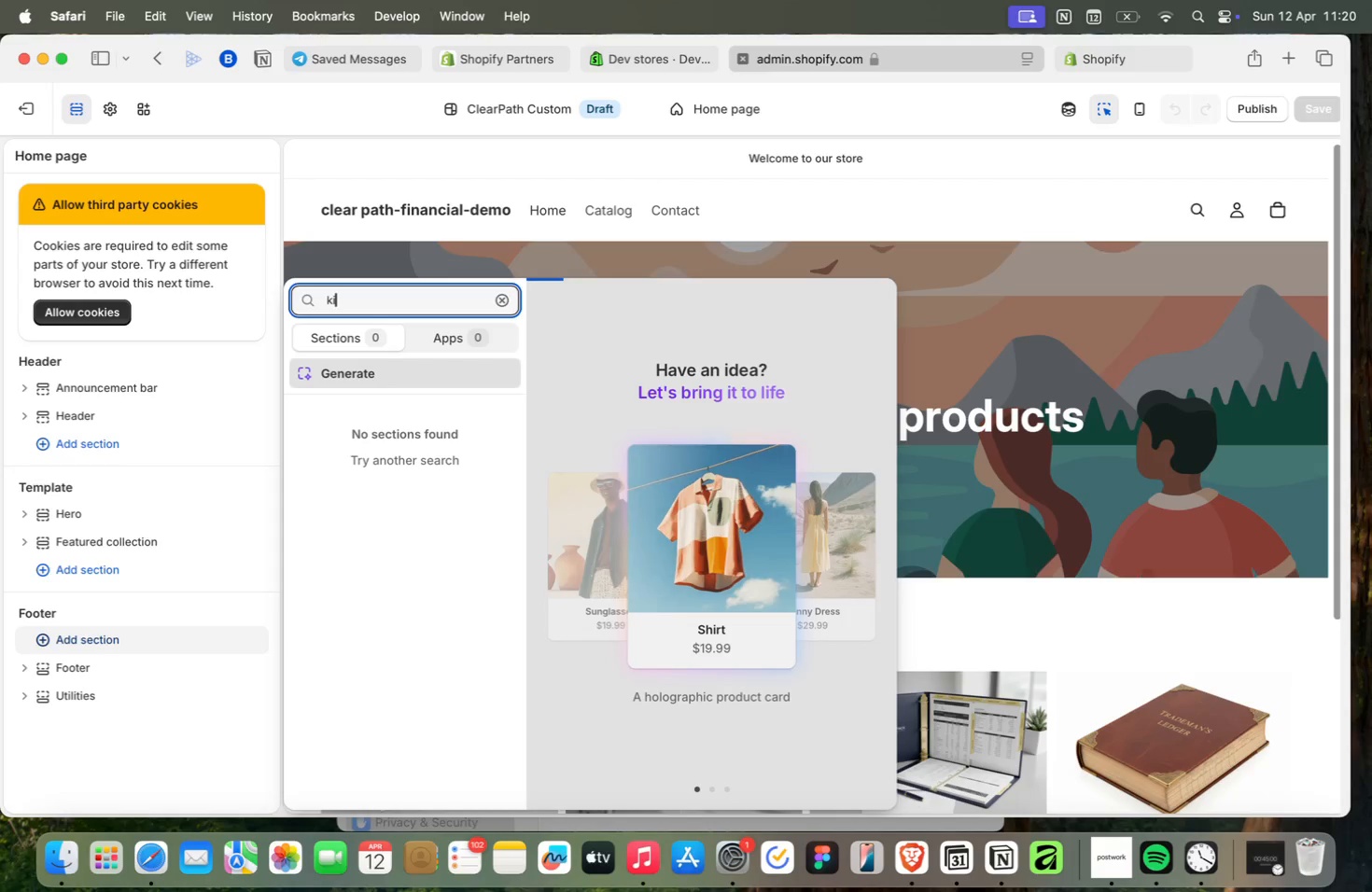 
scroll: coordinate [351, 561], scroll_direction: up, amount: 29.0
 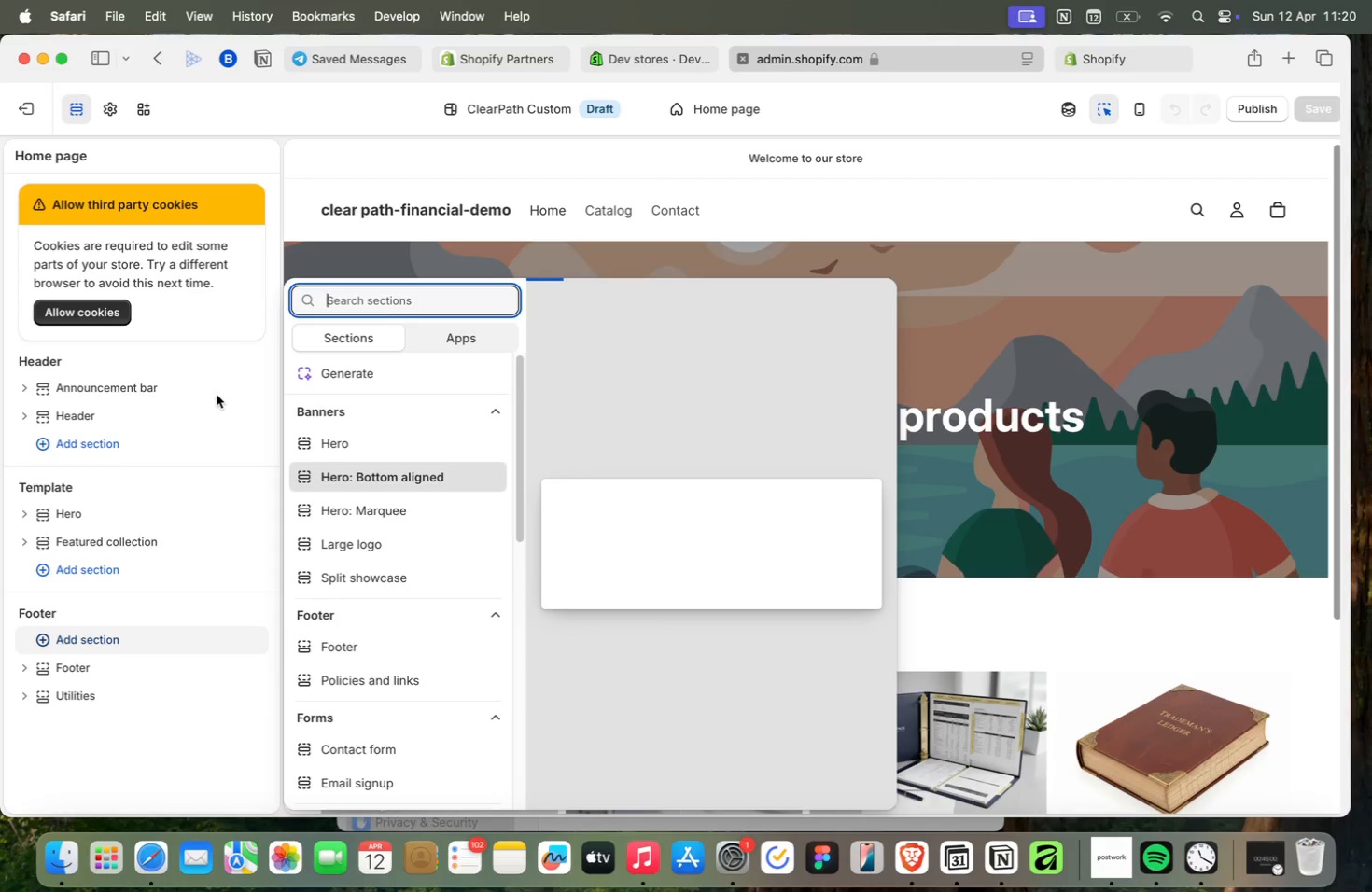 
key(T)
 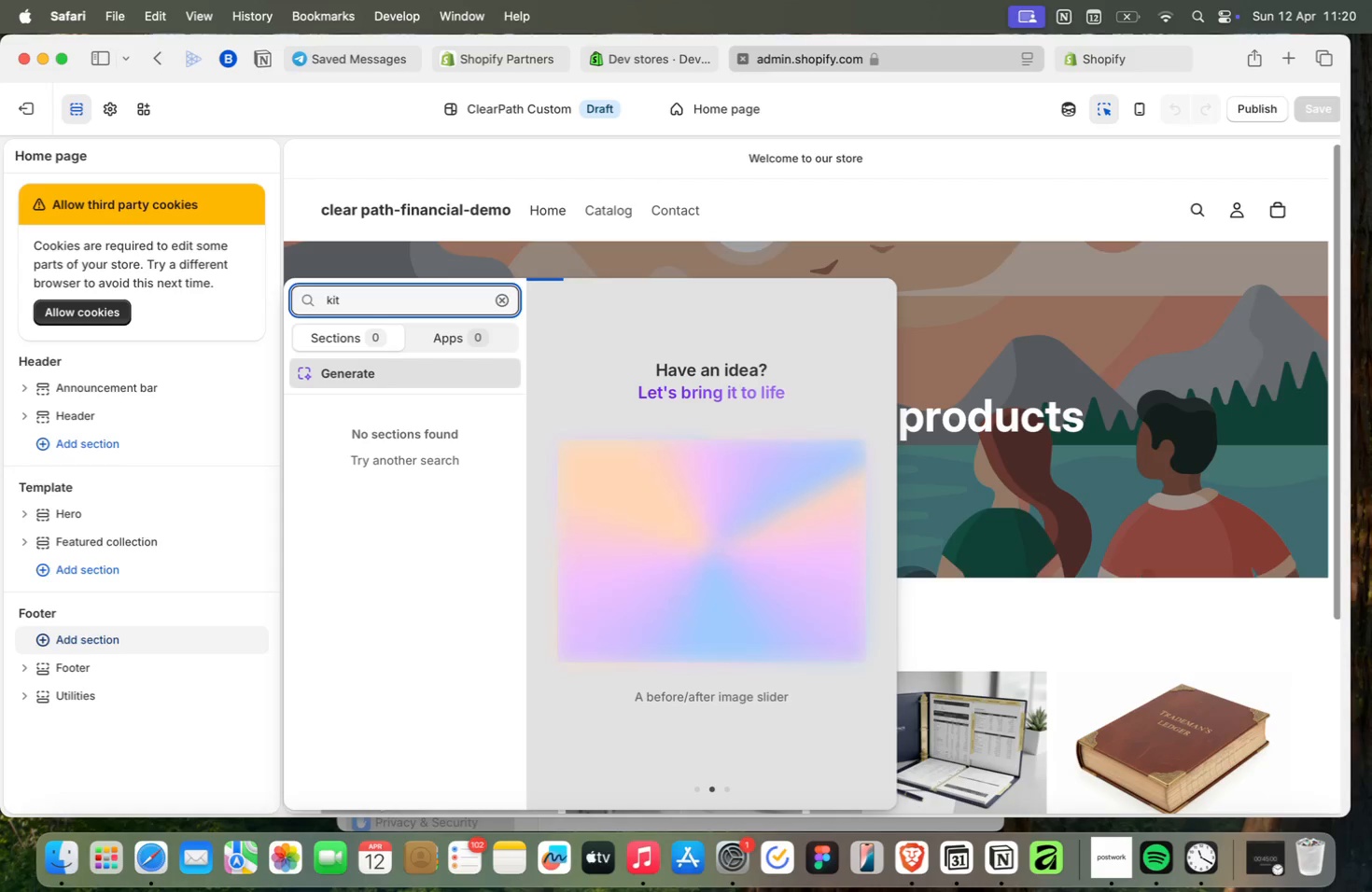 
wait(8.25)
 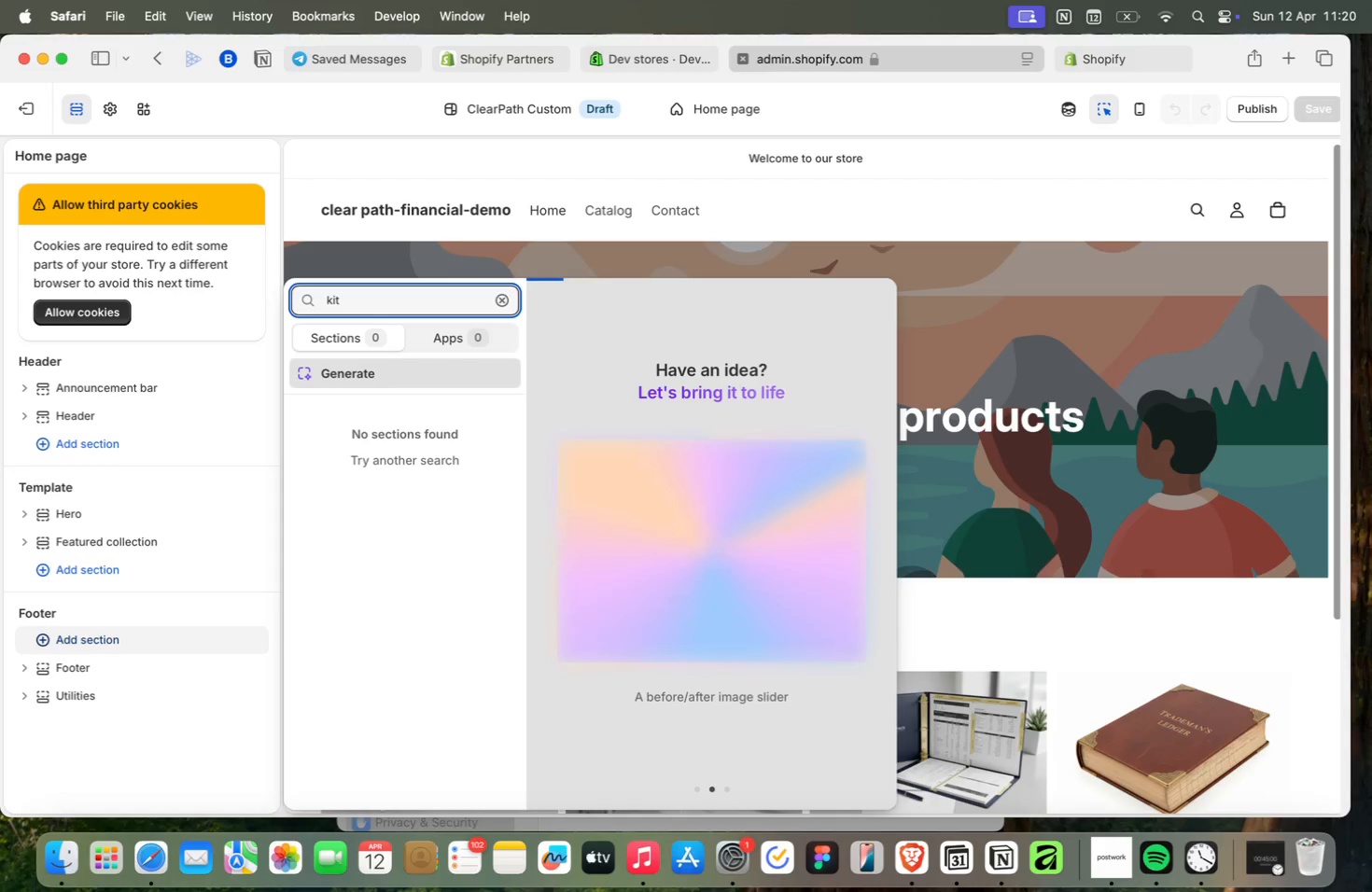 
left_click([105, 443])
 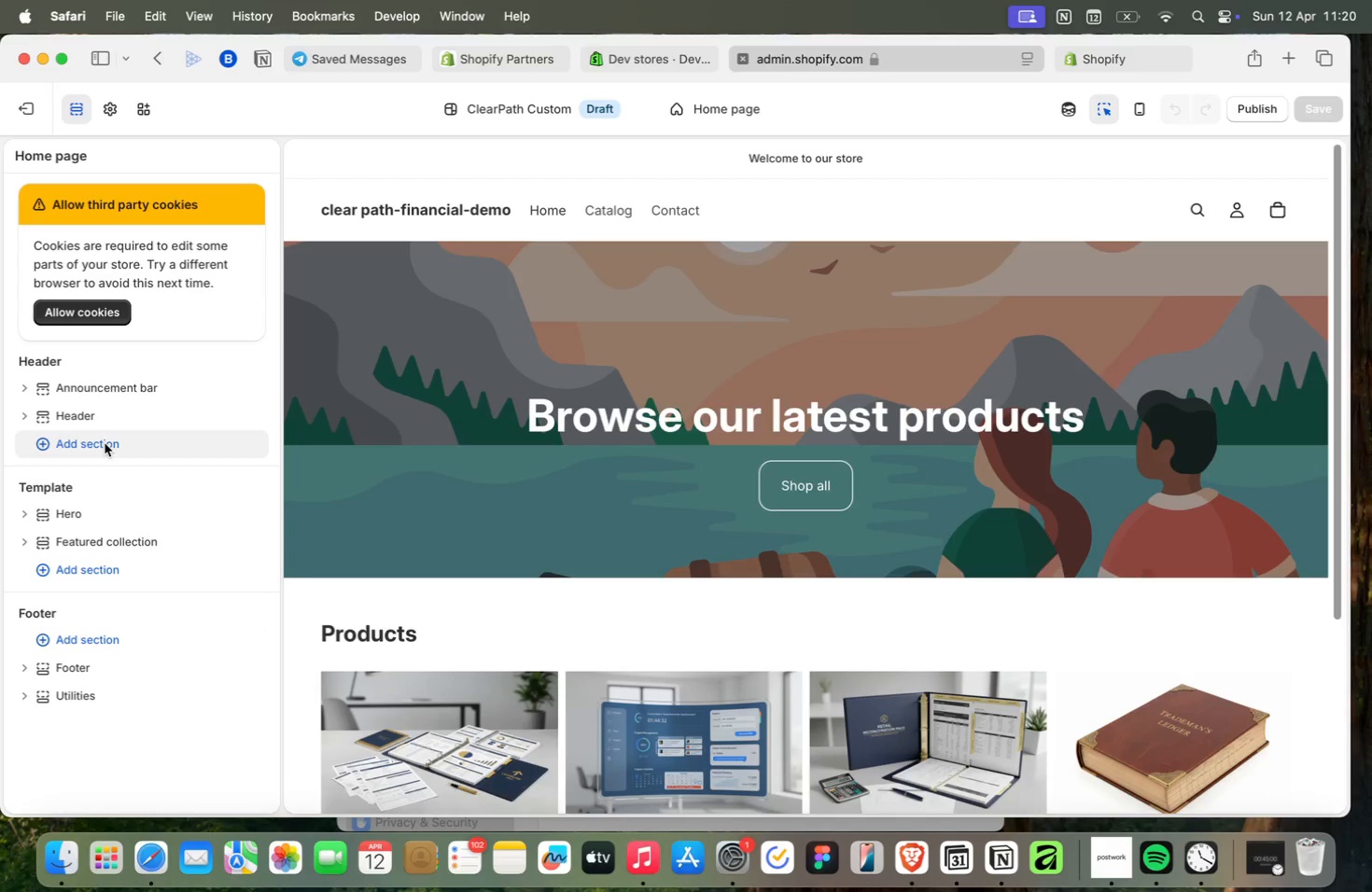 
left_click([105, 443])
 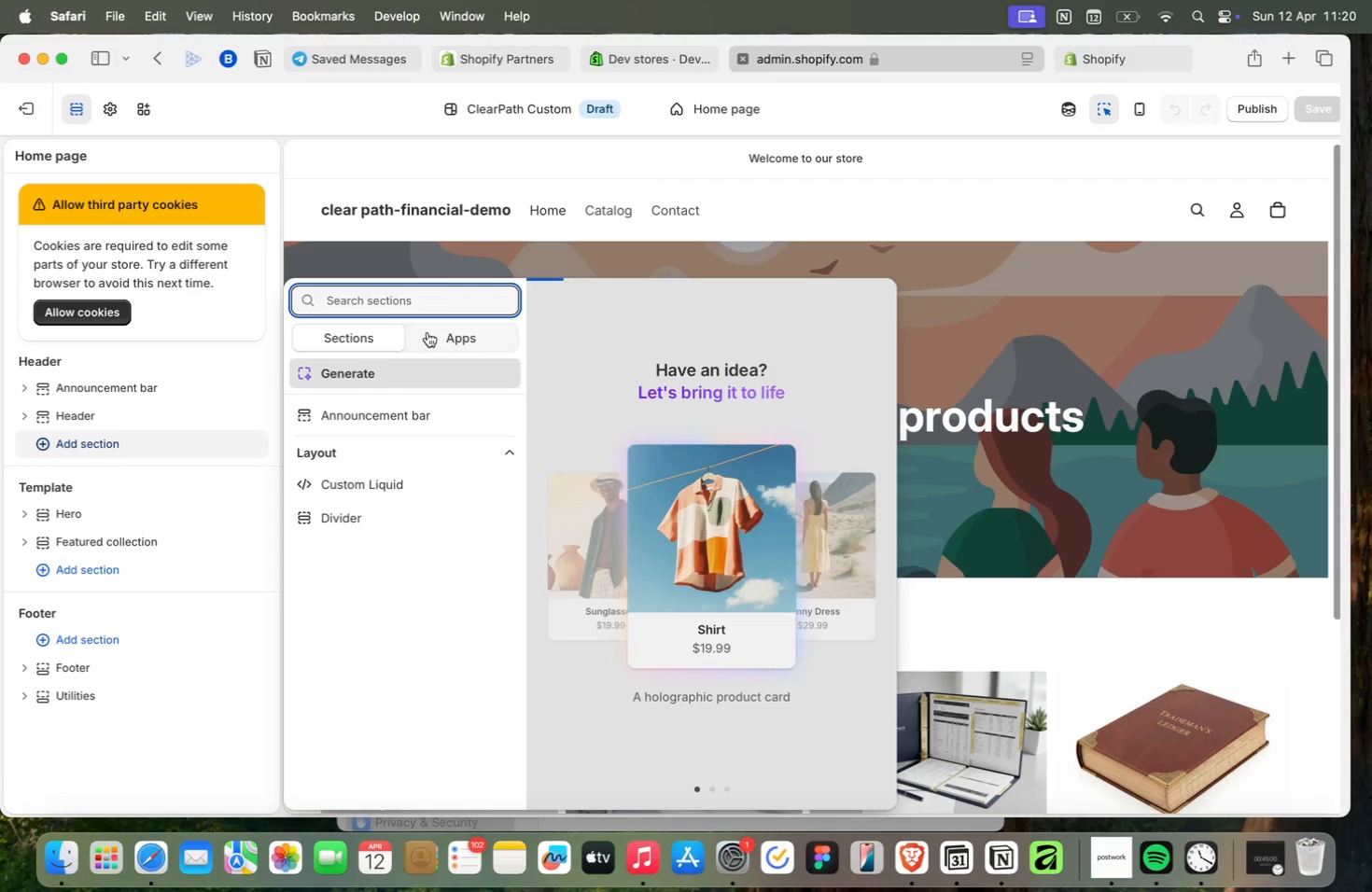 
left_click([464, 342])
 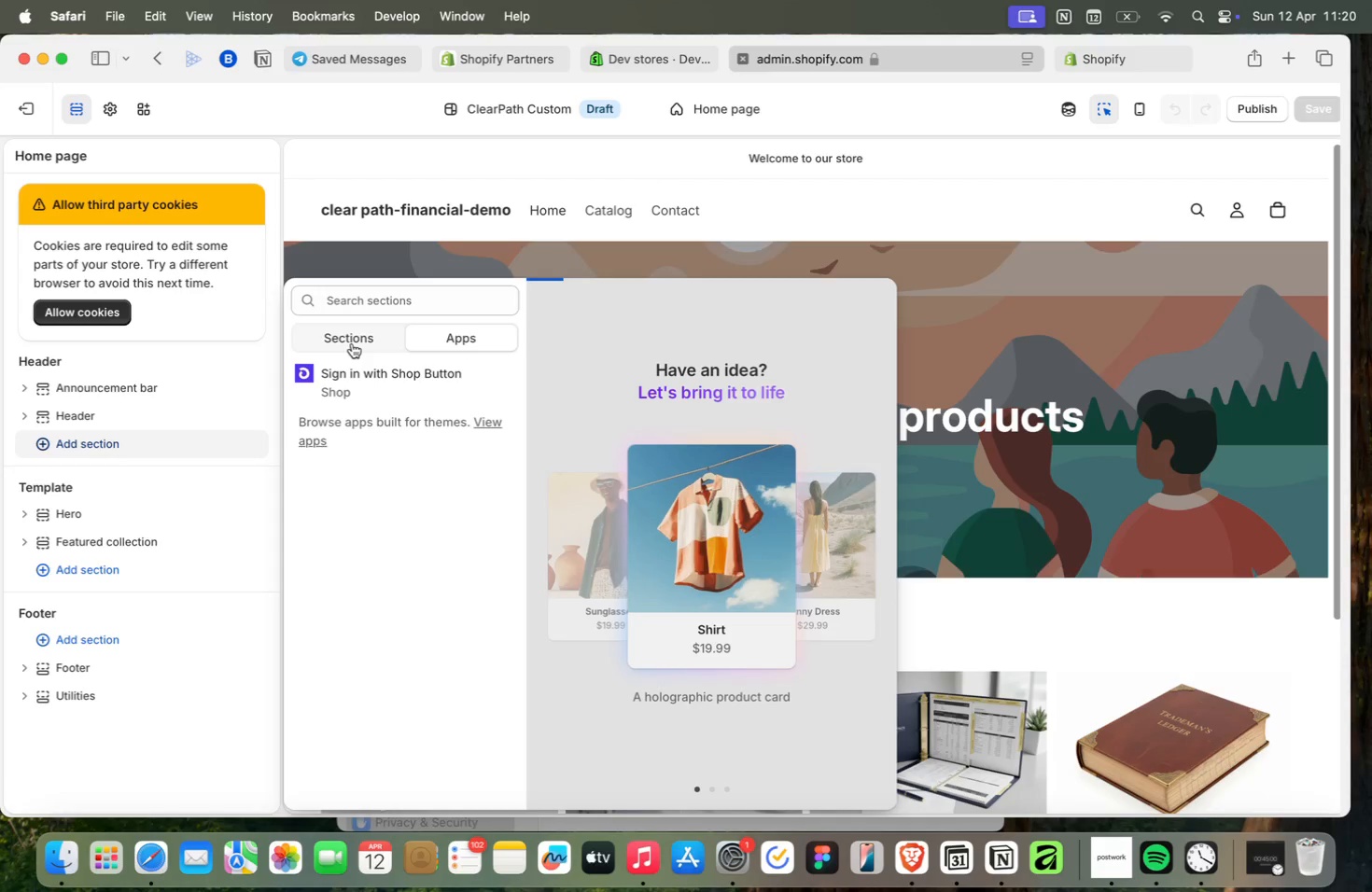 
left_click([352, 343])
 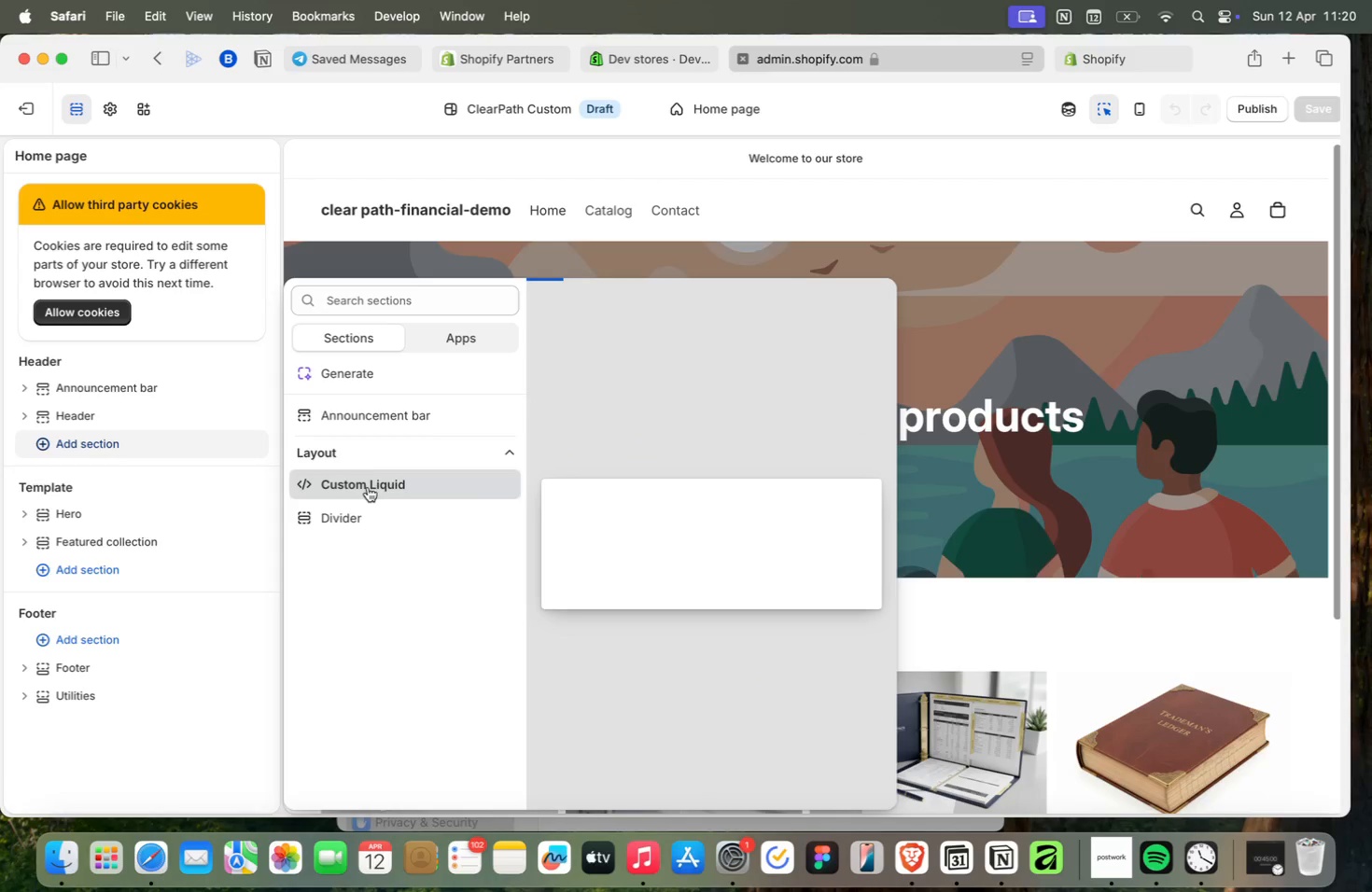 
left_click([382, 486])
 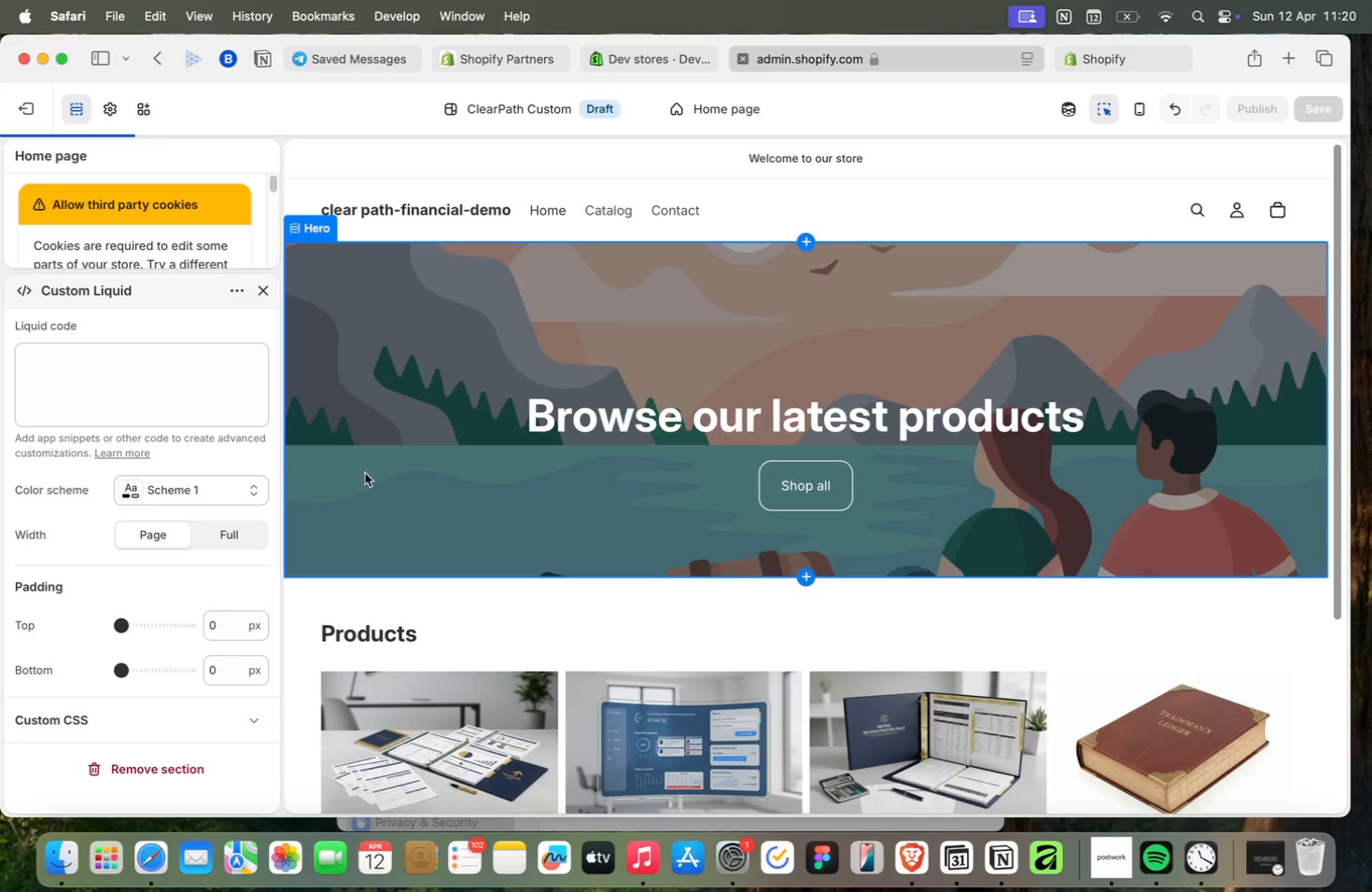 
scroll: coordinate [89, 481], scroll_direction: down, amount: 11.0
 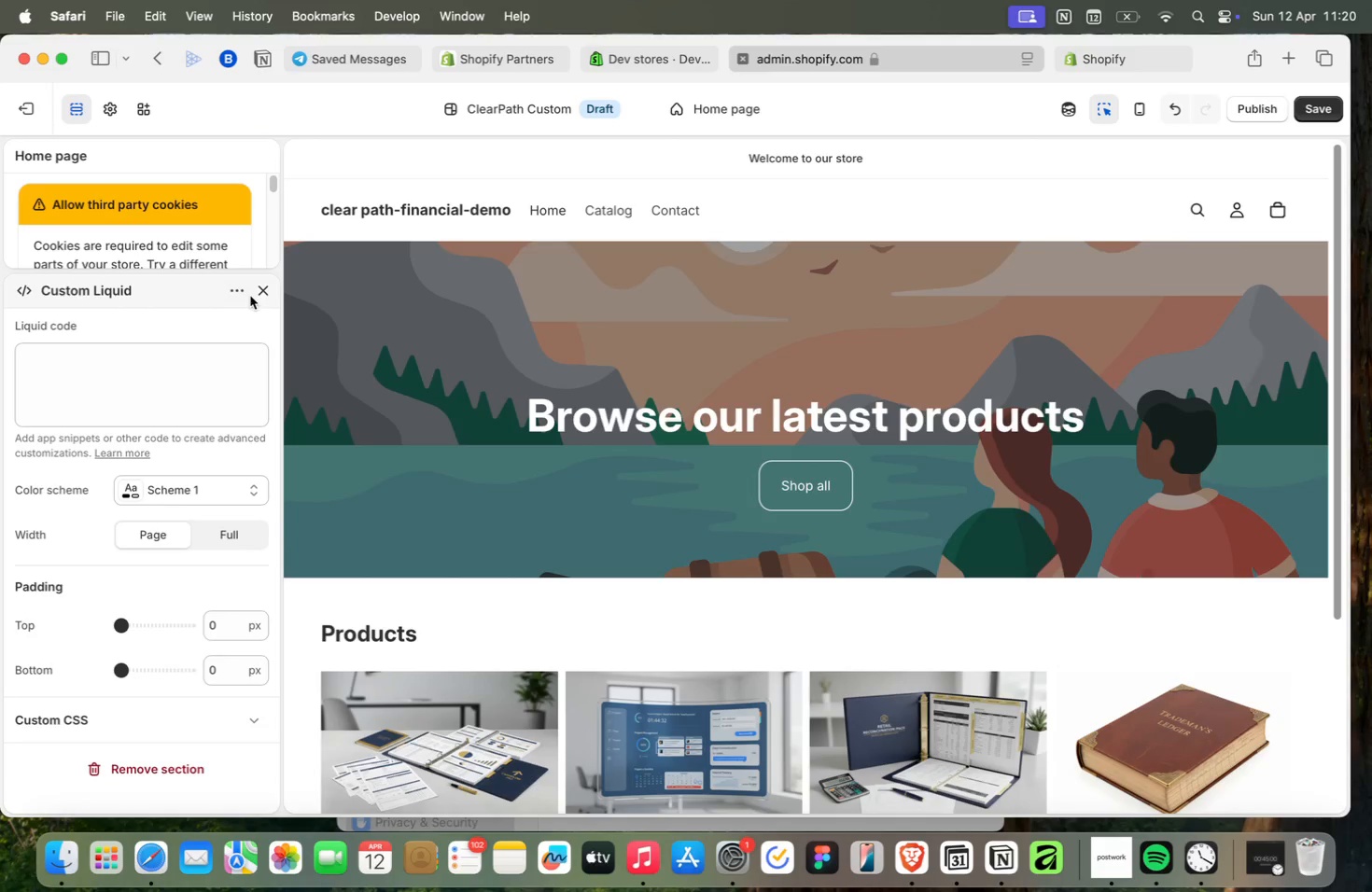 
left_click([259, 292])
 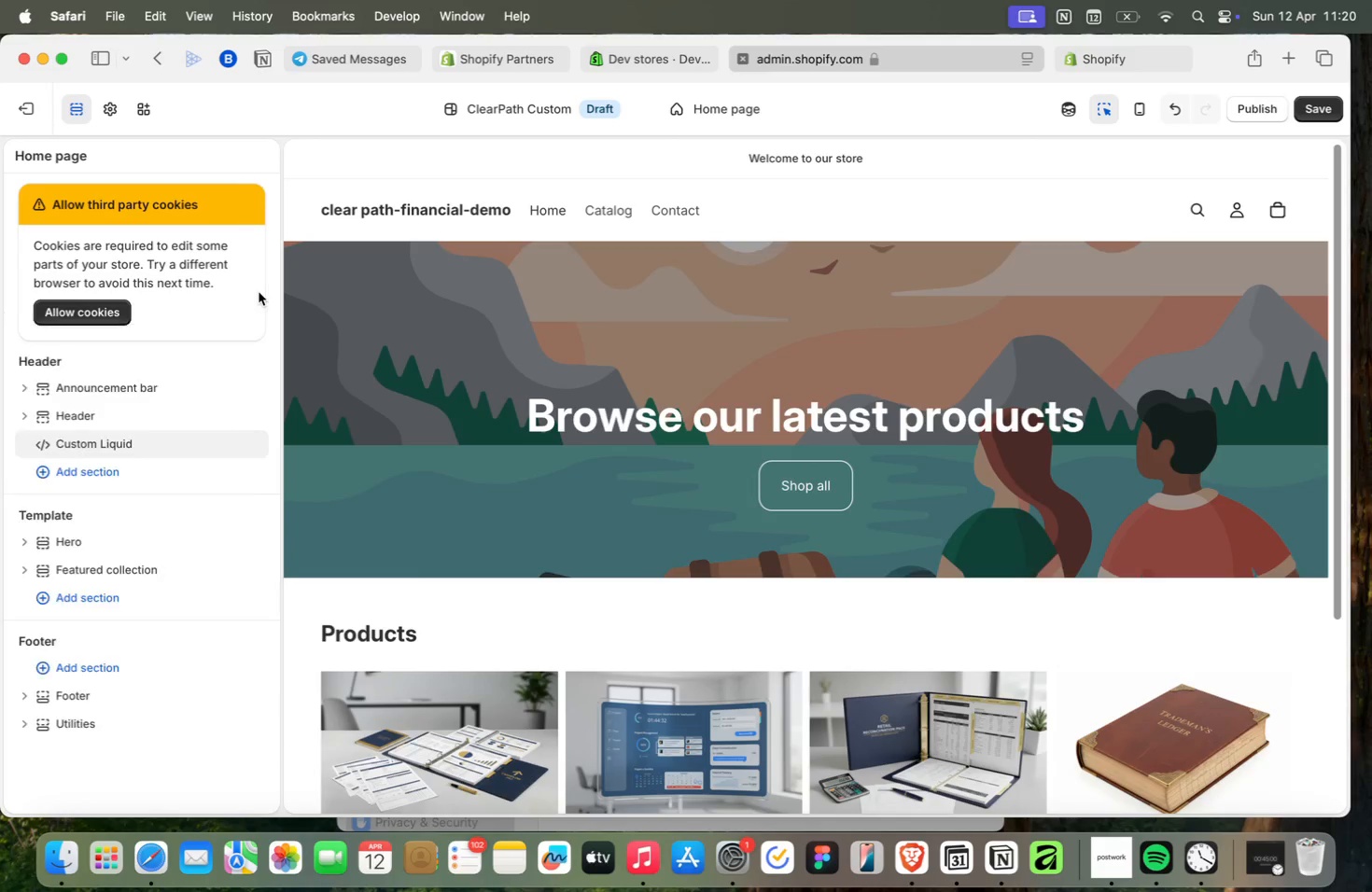 
mouse_move([232, 317])
 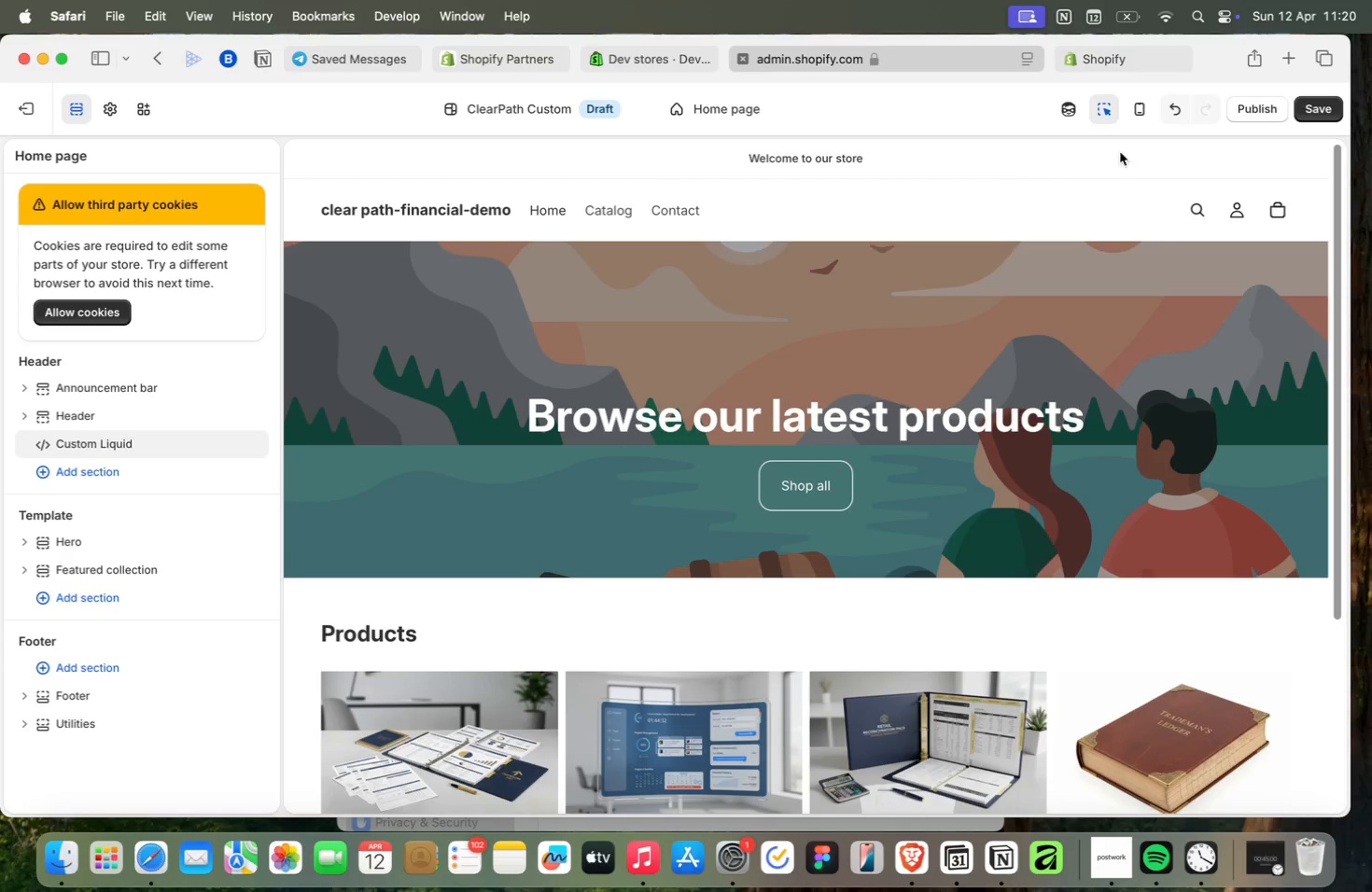 
left_click([1140, 58])
 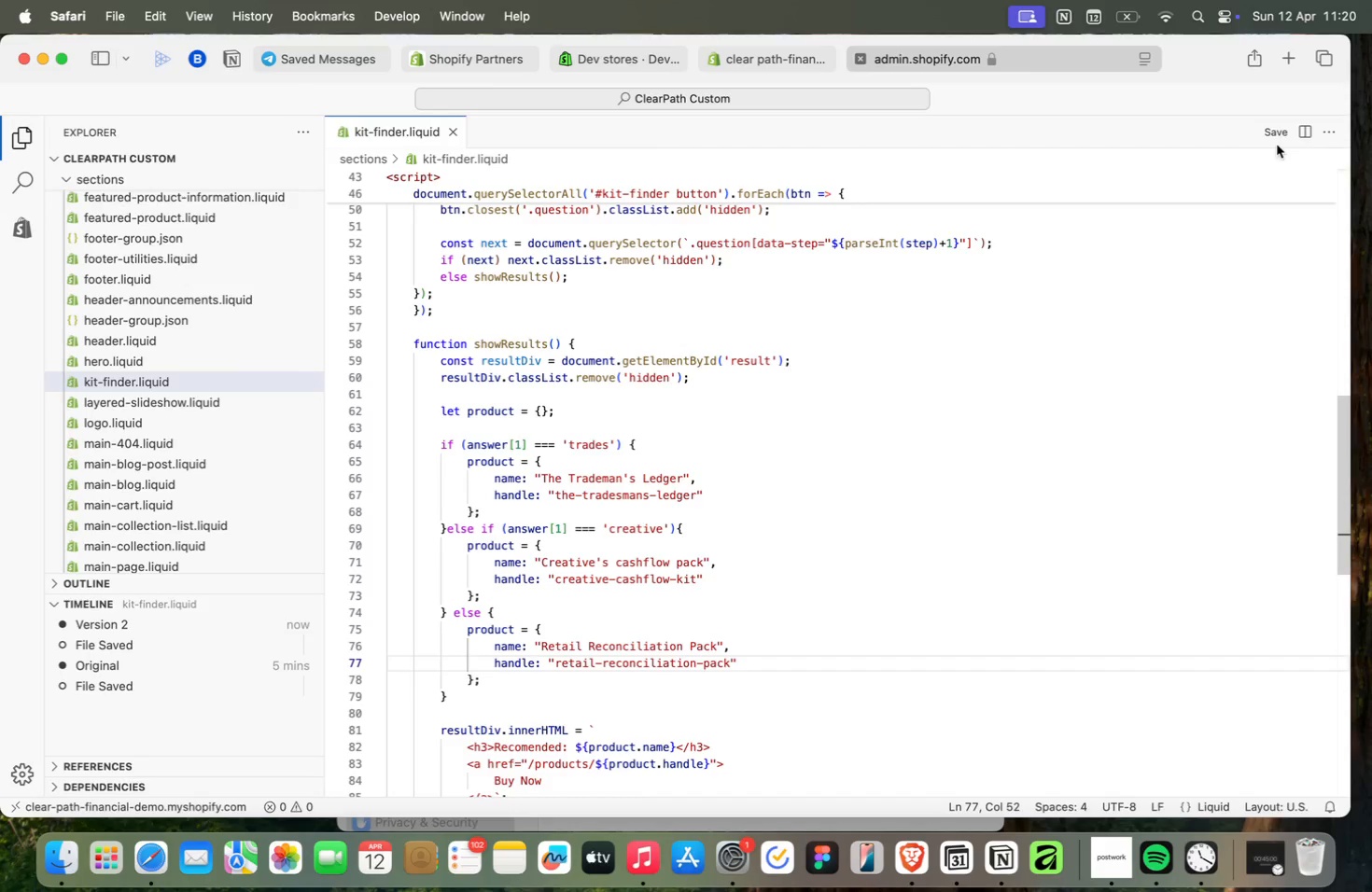 
left_click([1272, 130])
 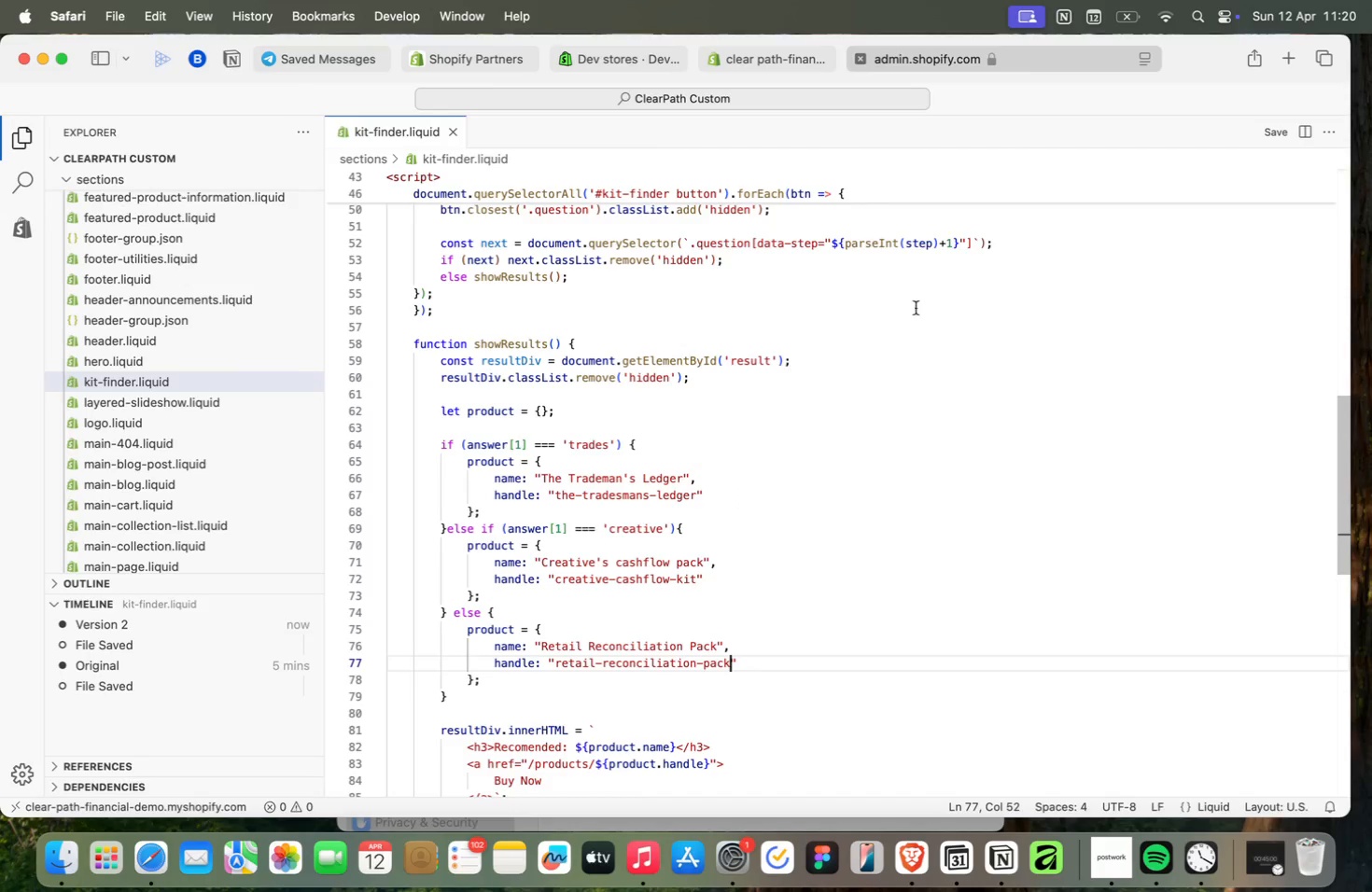 
left_click([1279, 126])
 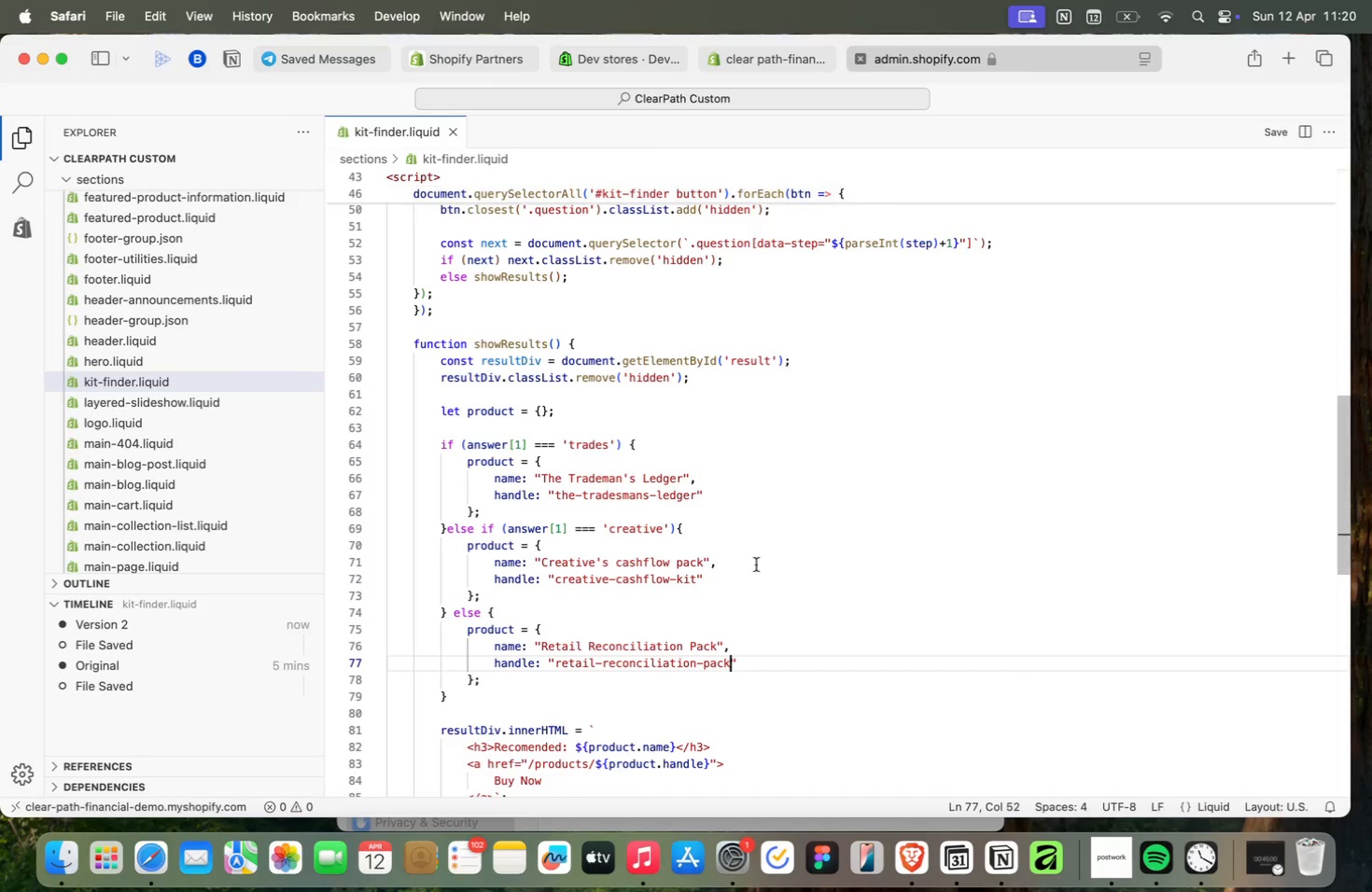 
scroll: coordinate [718, 597], scroll_direction: down, amount: 15.0
 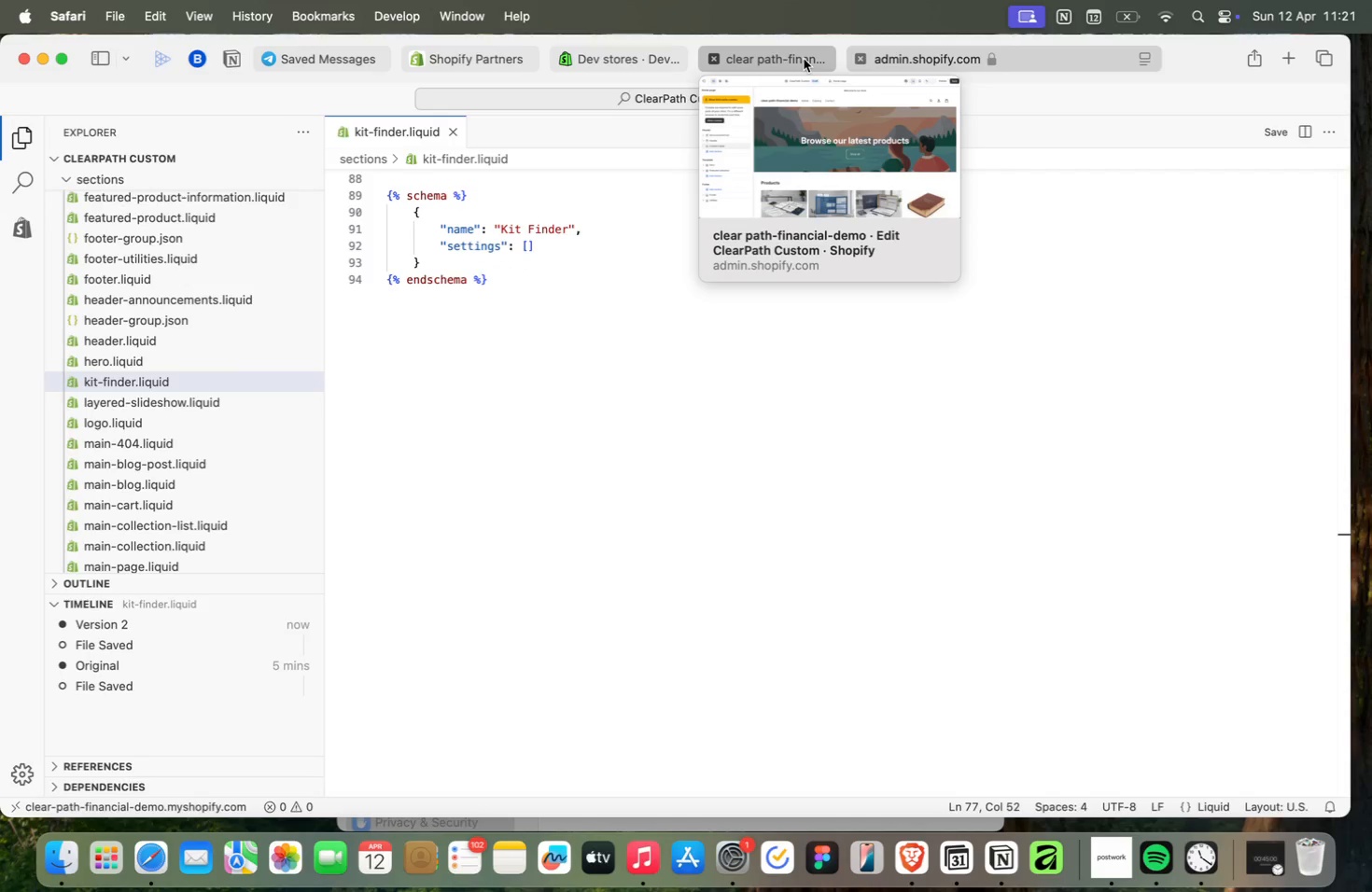 
left_click([804, 59])
 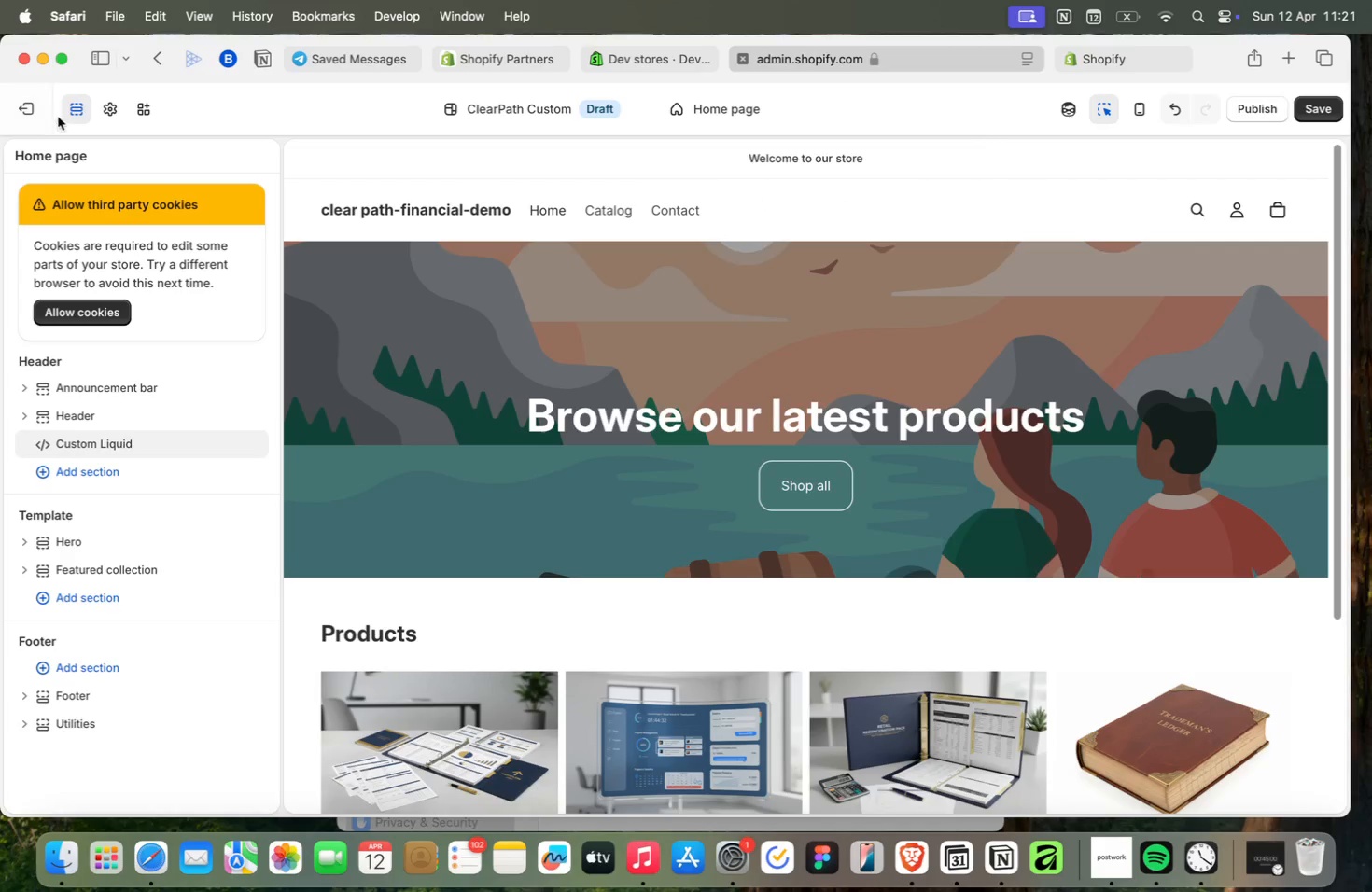 
left_click([39, 106])
 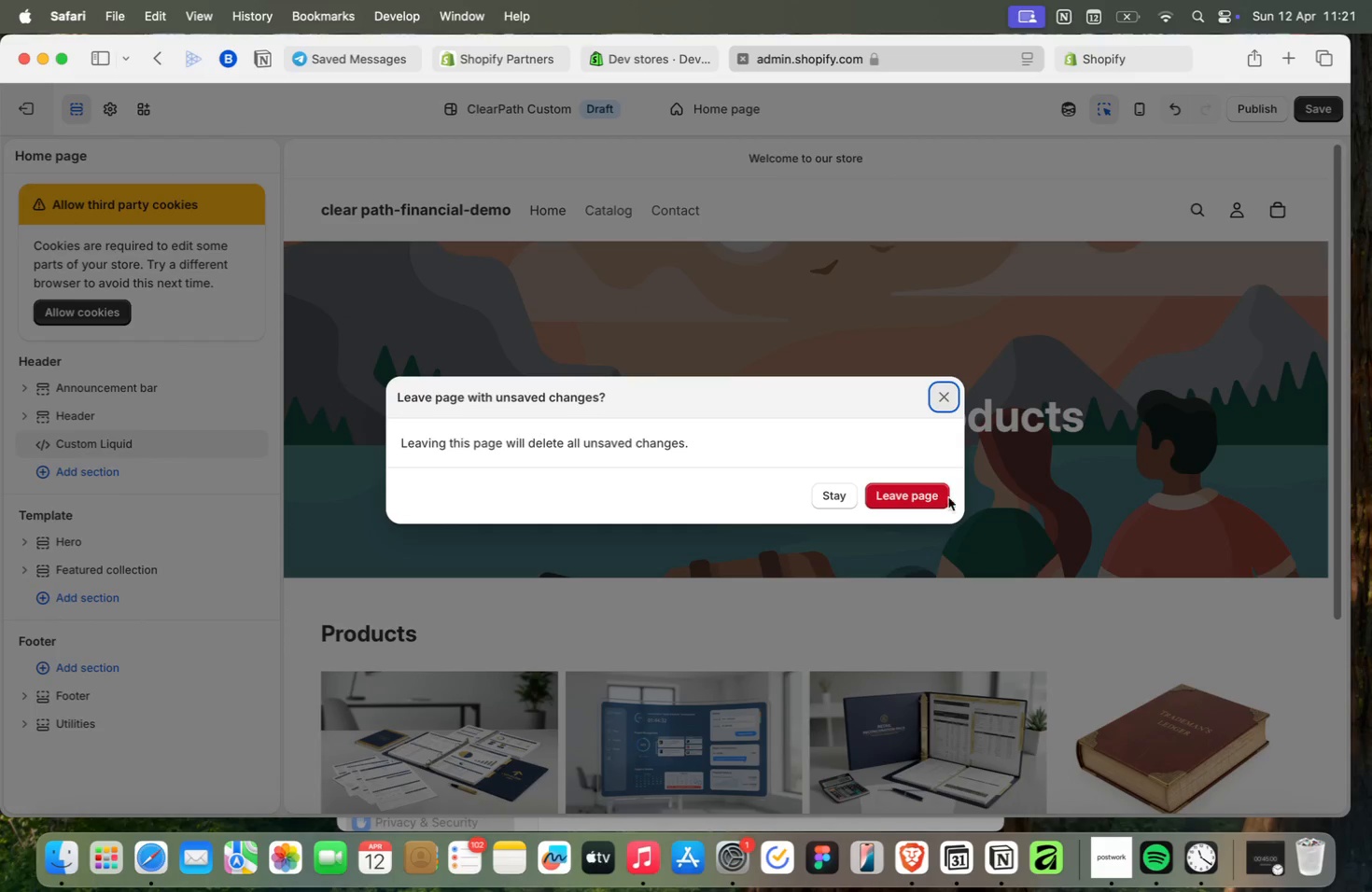 
left_click([941, 487])
 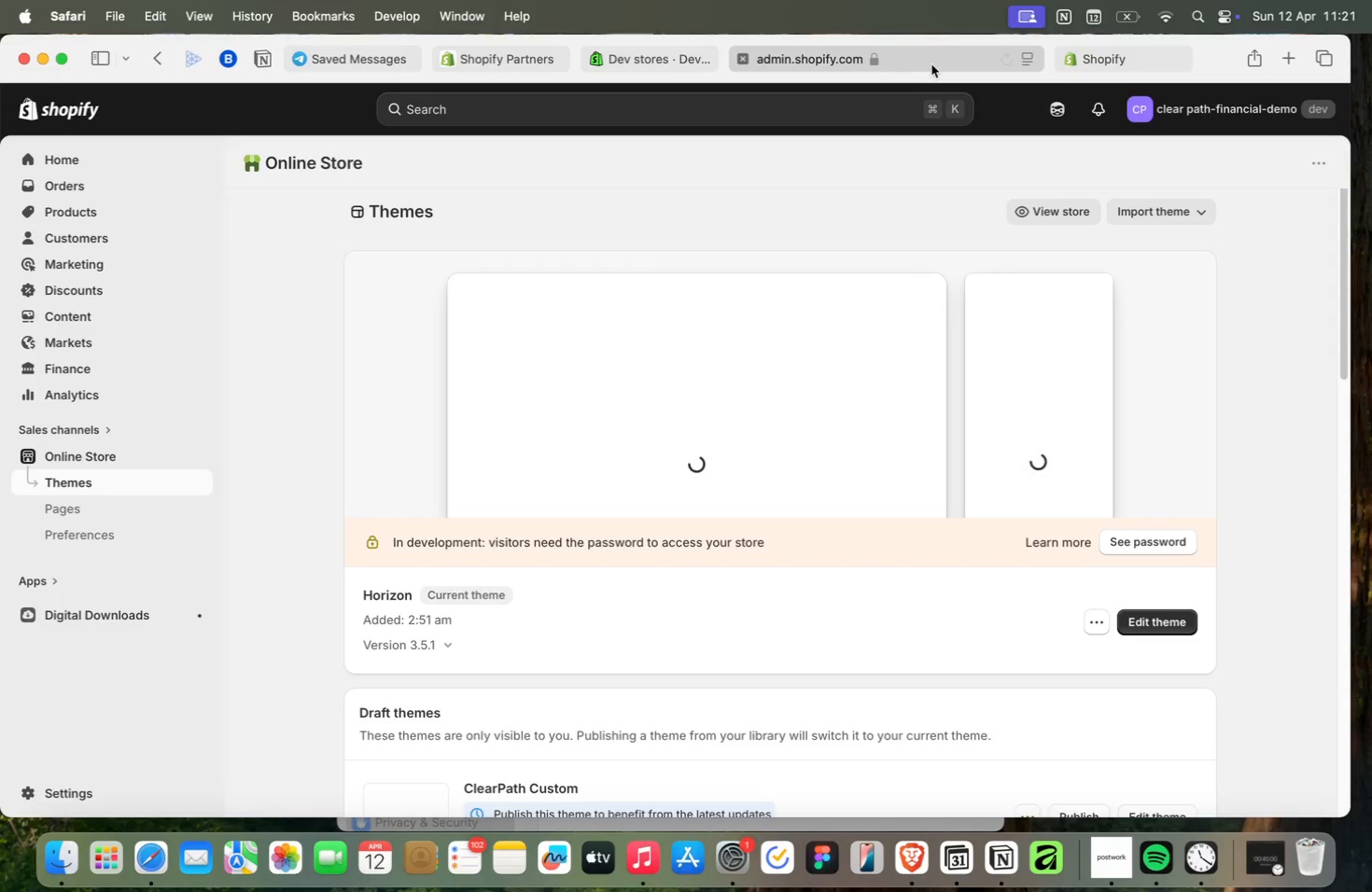 
wait(5.52)
 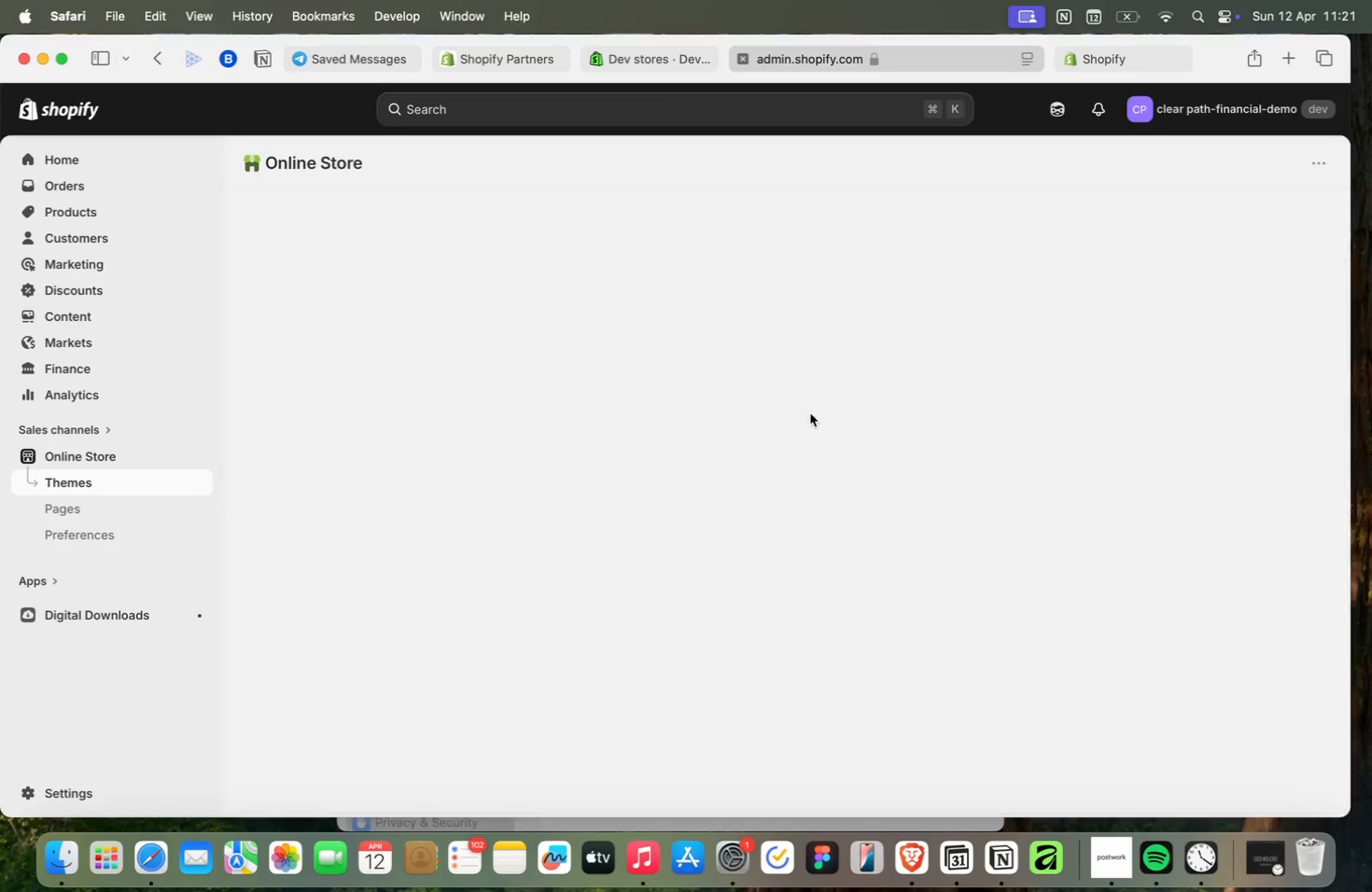 
left_click([1005, 57])